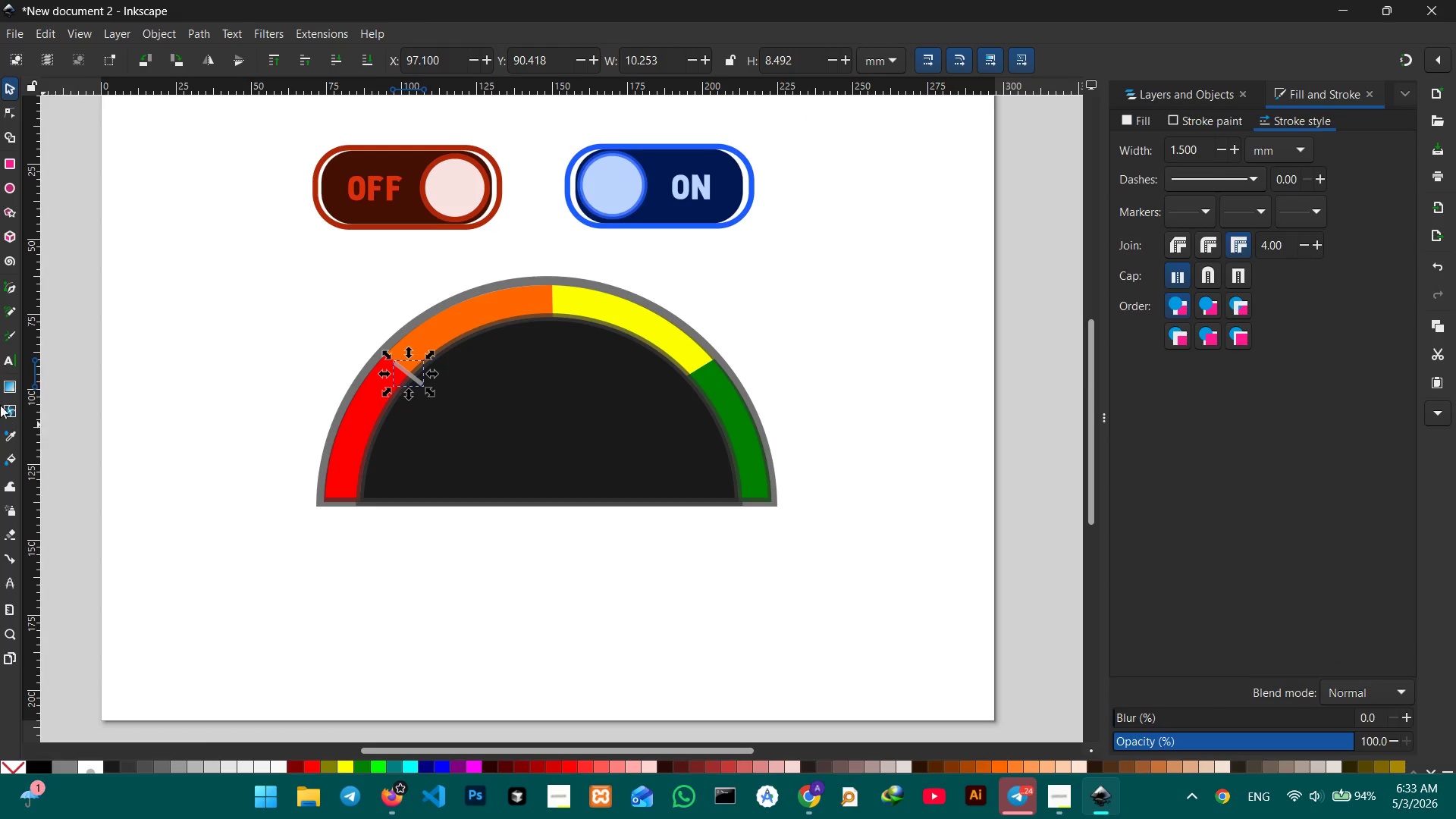 
left_click([11, 286])
 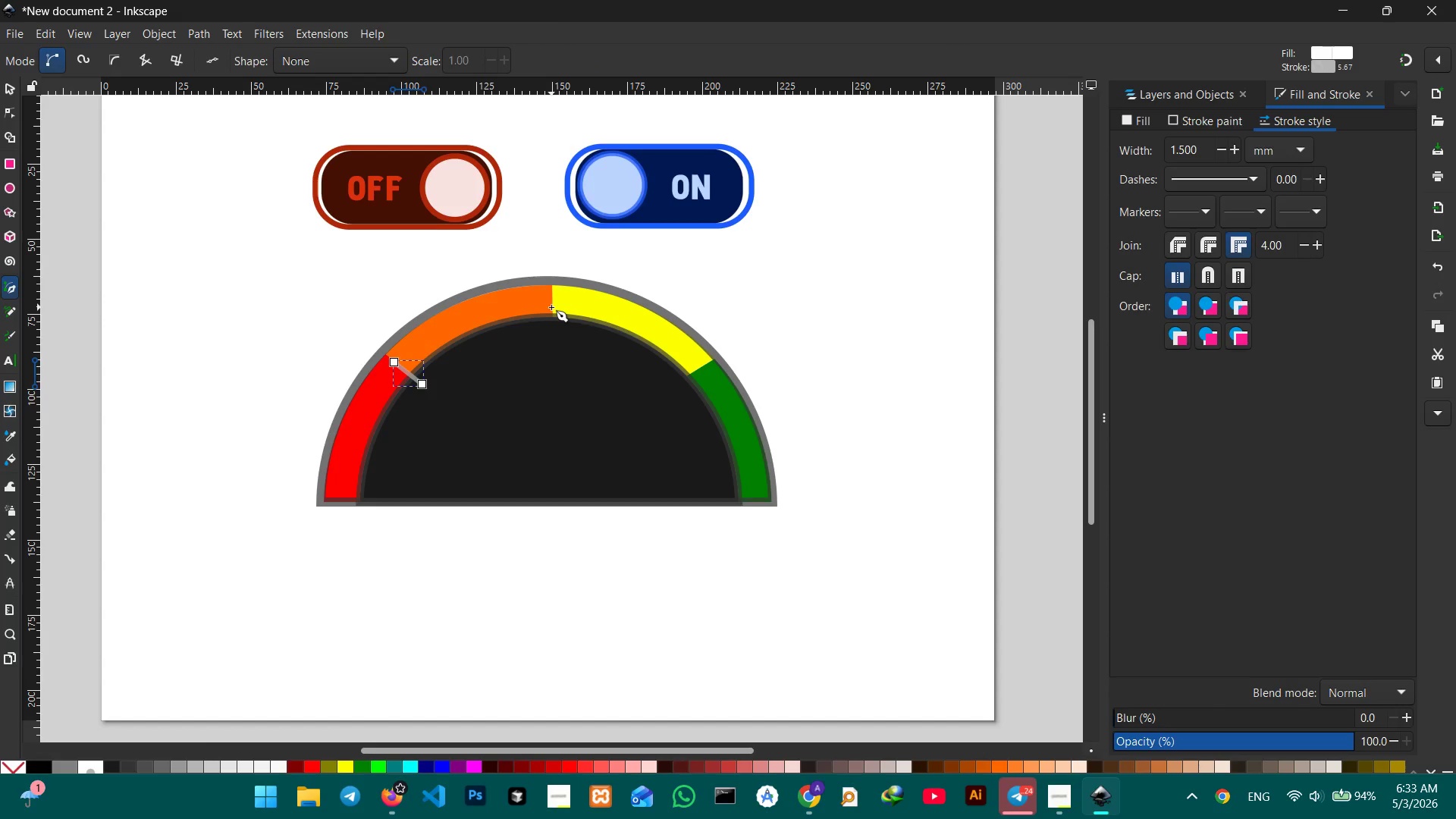 
left_click([553, 305])
 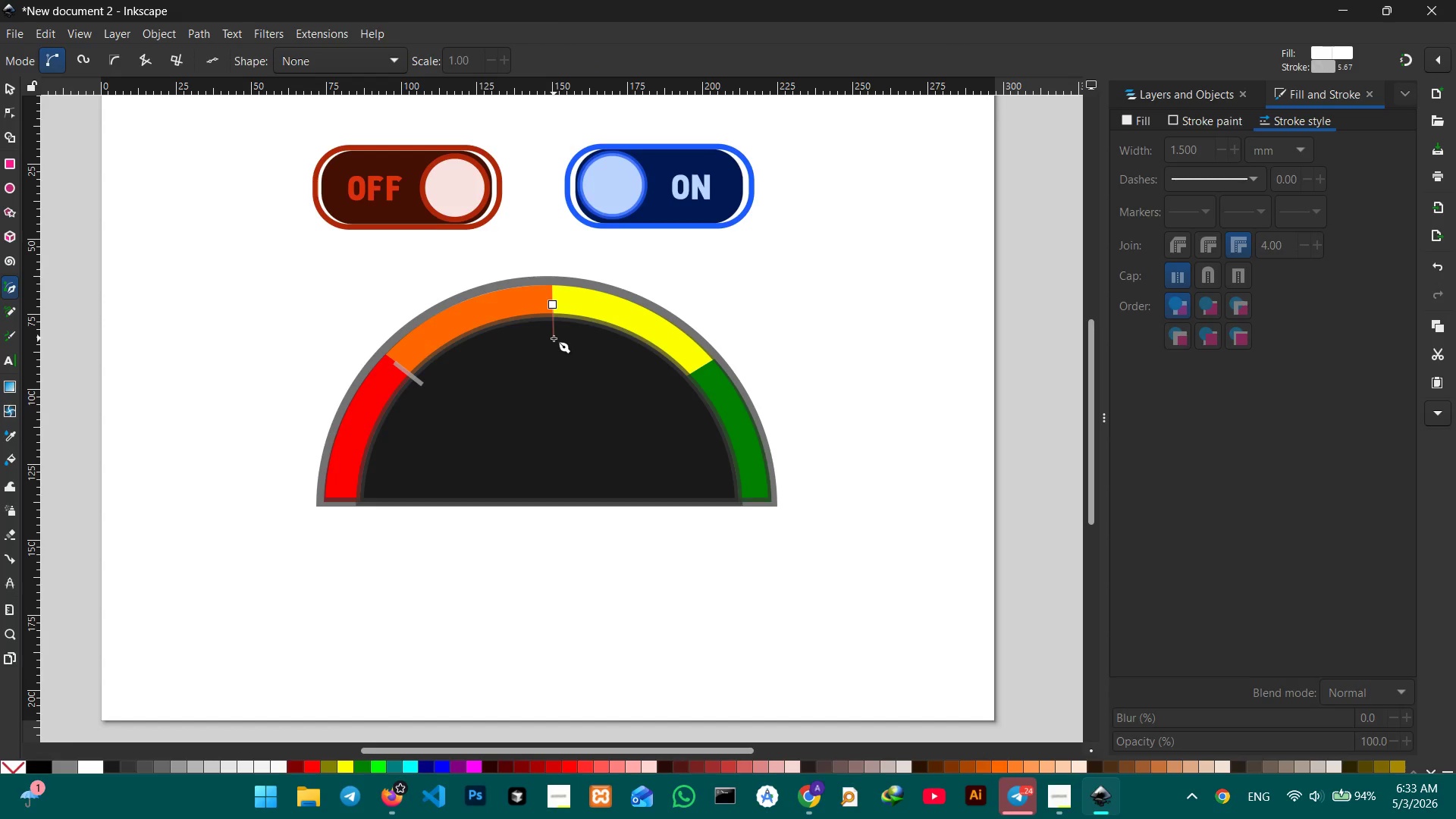 
hold_key(key=ControlLeft, duration=1.08)
left_click([554, 338])
 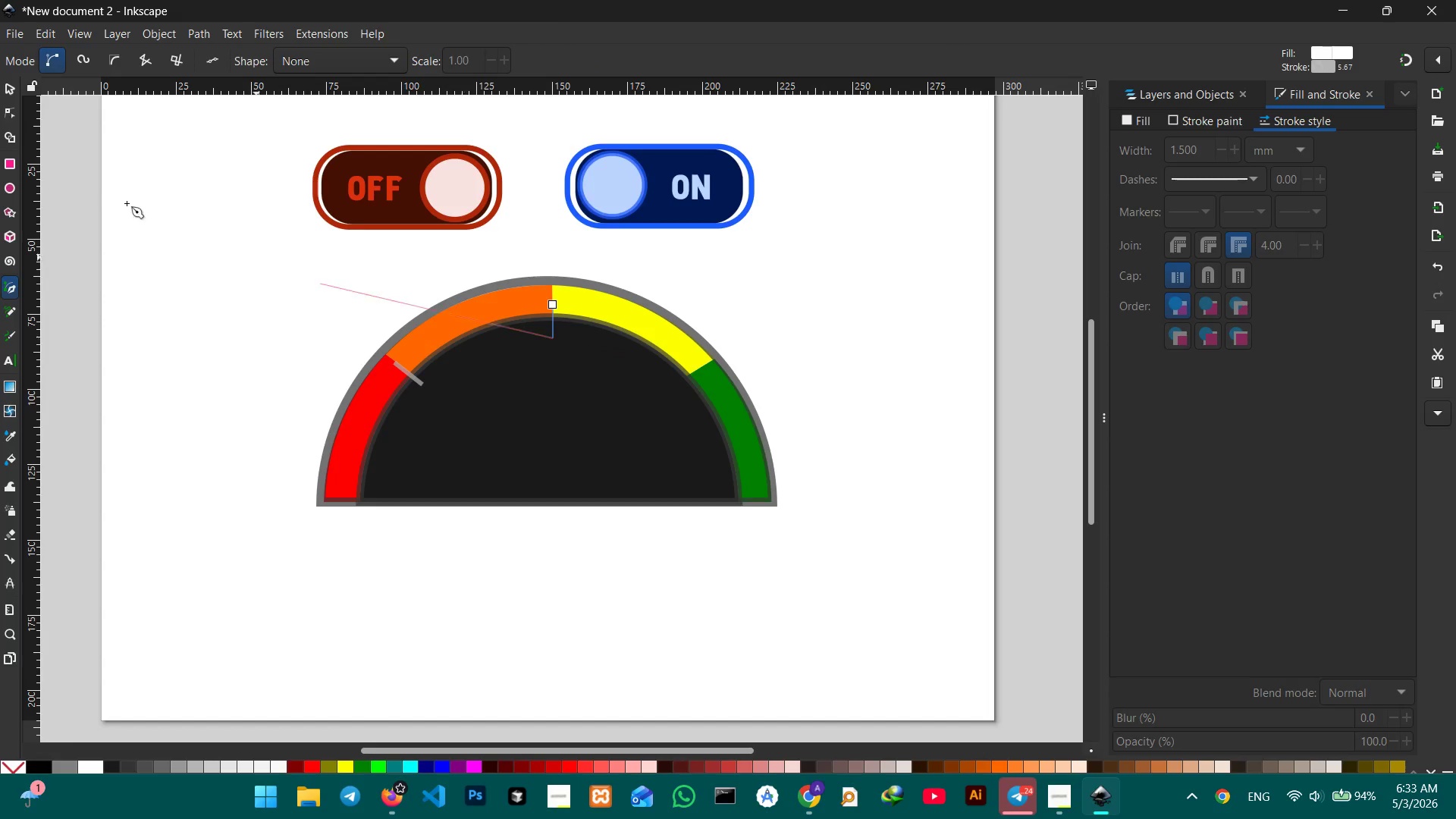 
key(Space)
 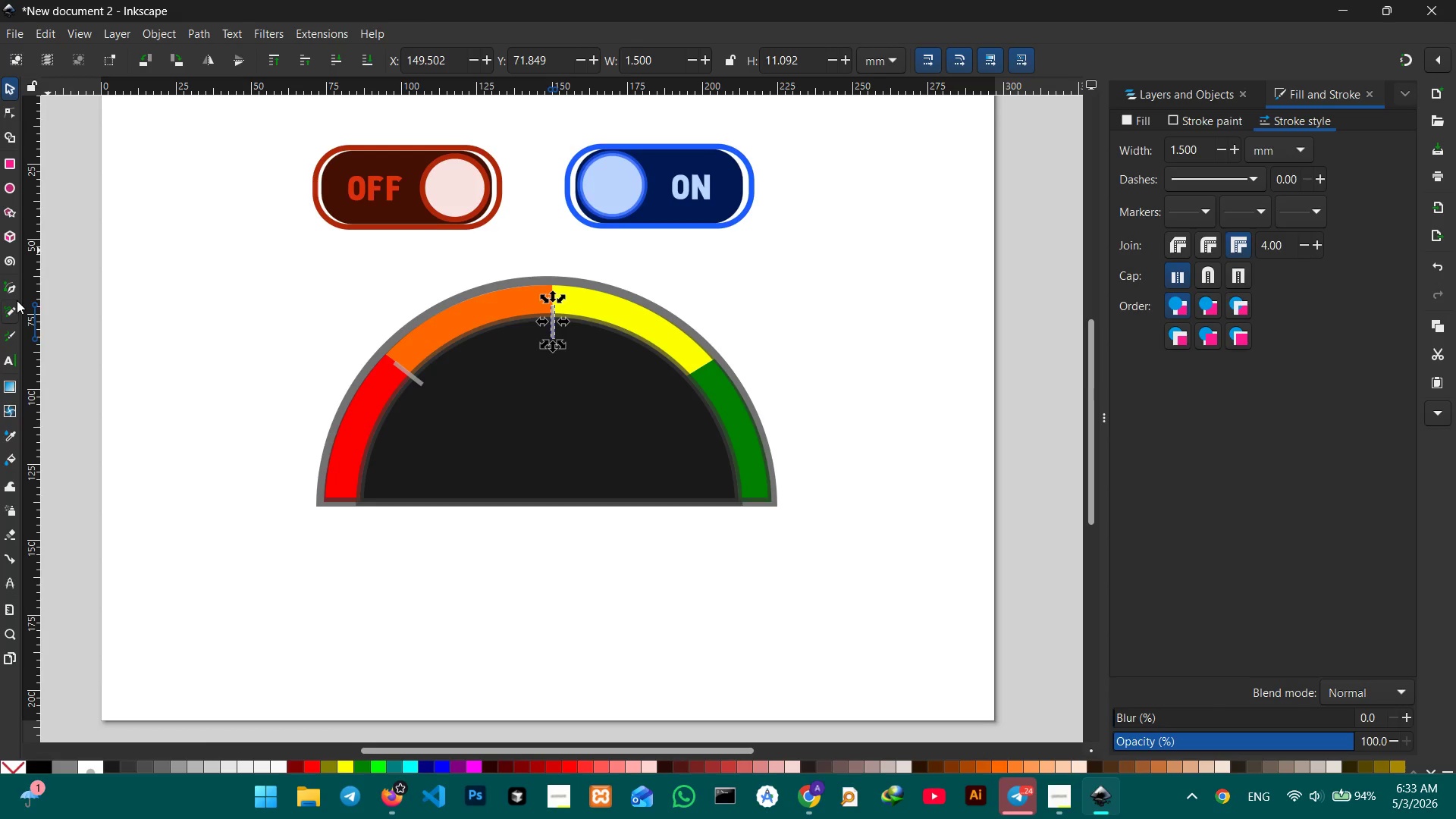 
left_click([9, 285])
 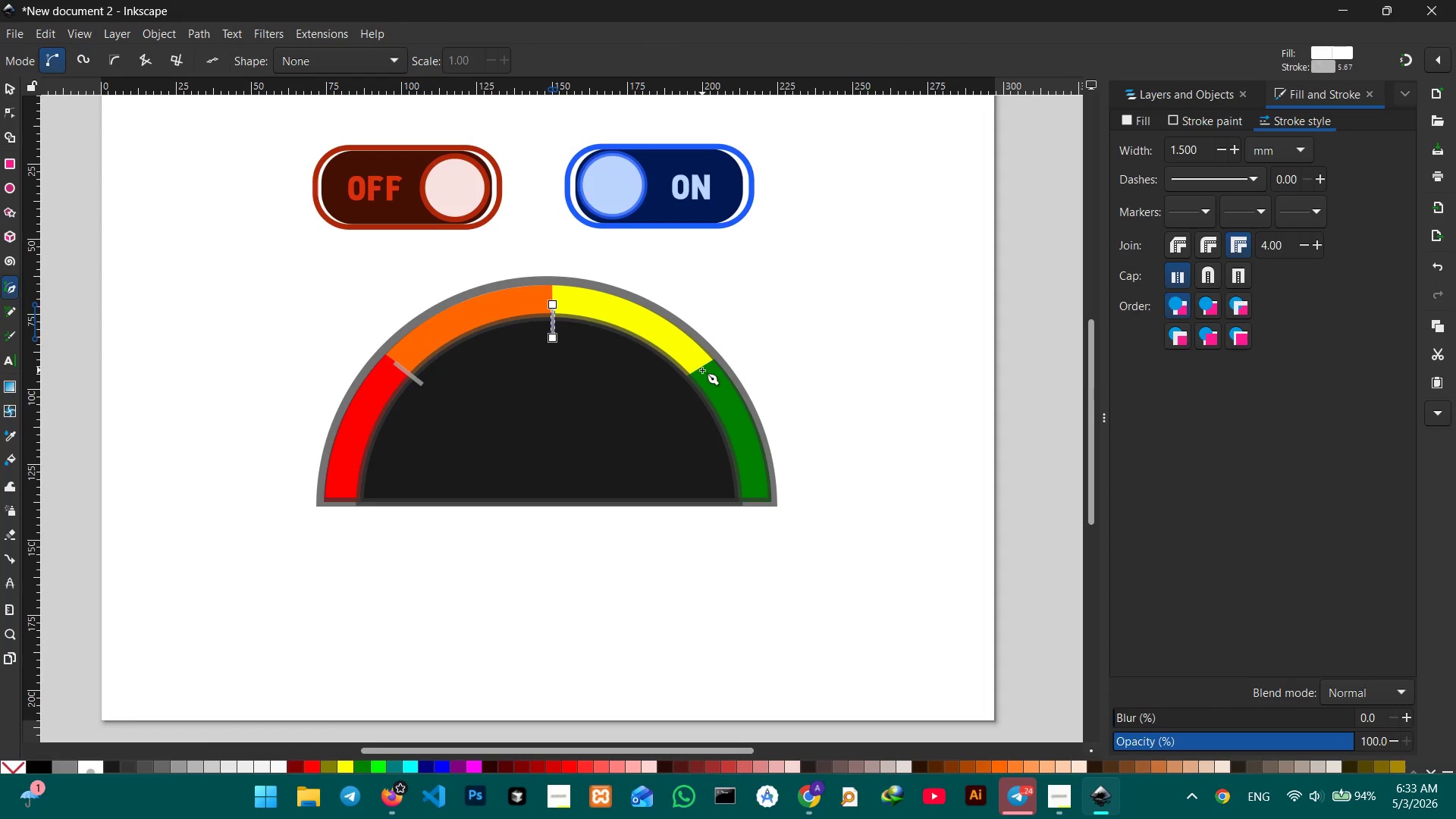 
left_click([702, 366])
 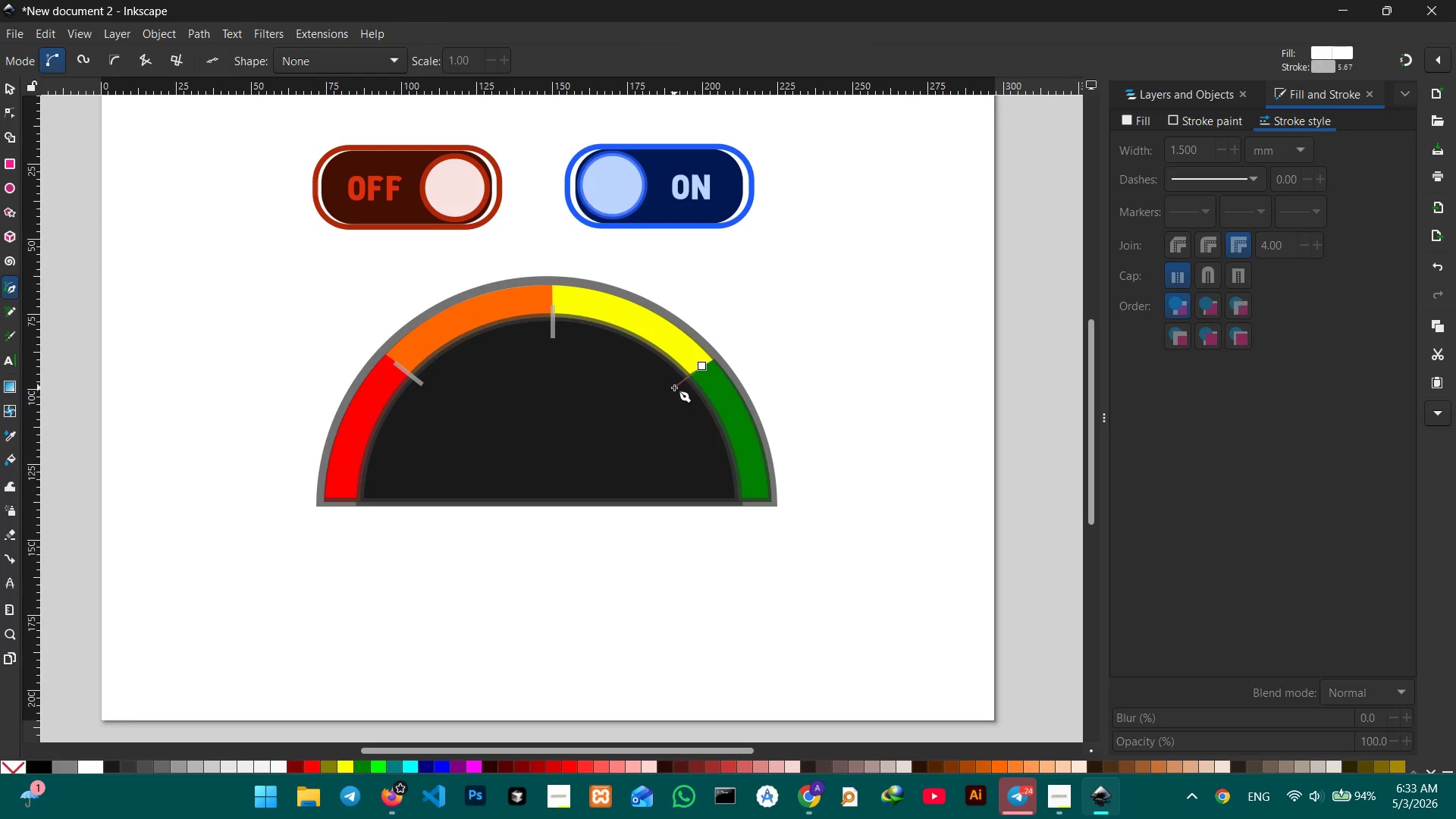 
hold_key(key=Space, duration=0.47)
 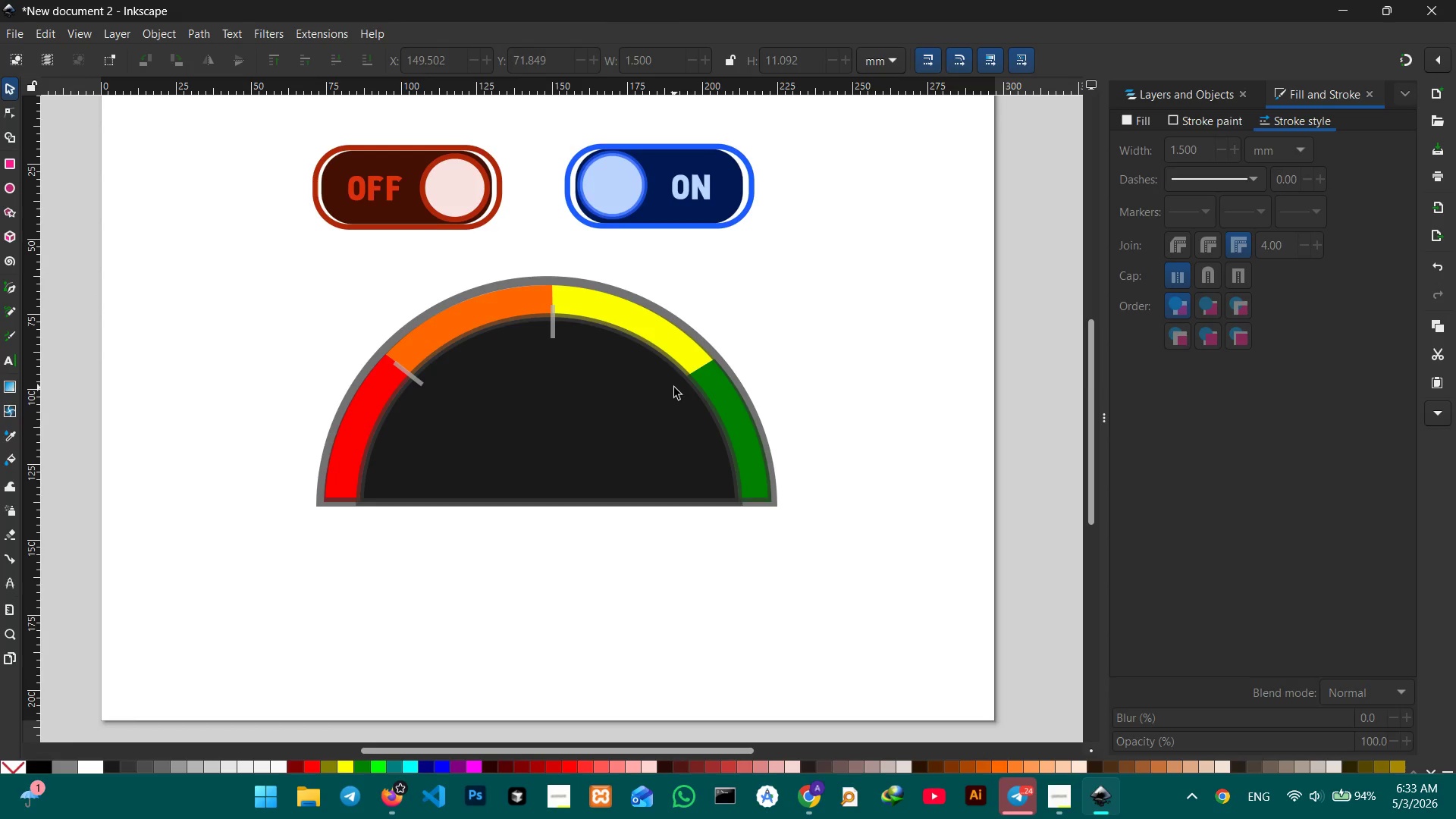 
left_click([674, 388])
 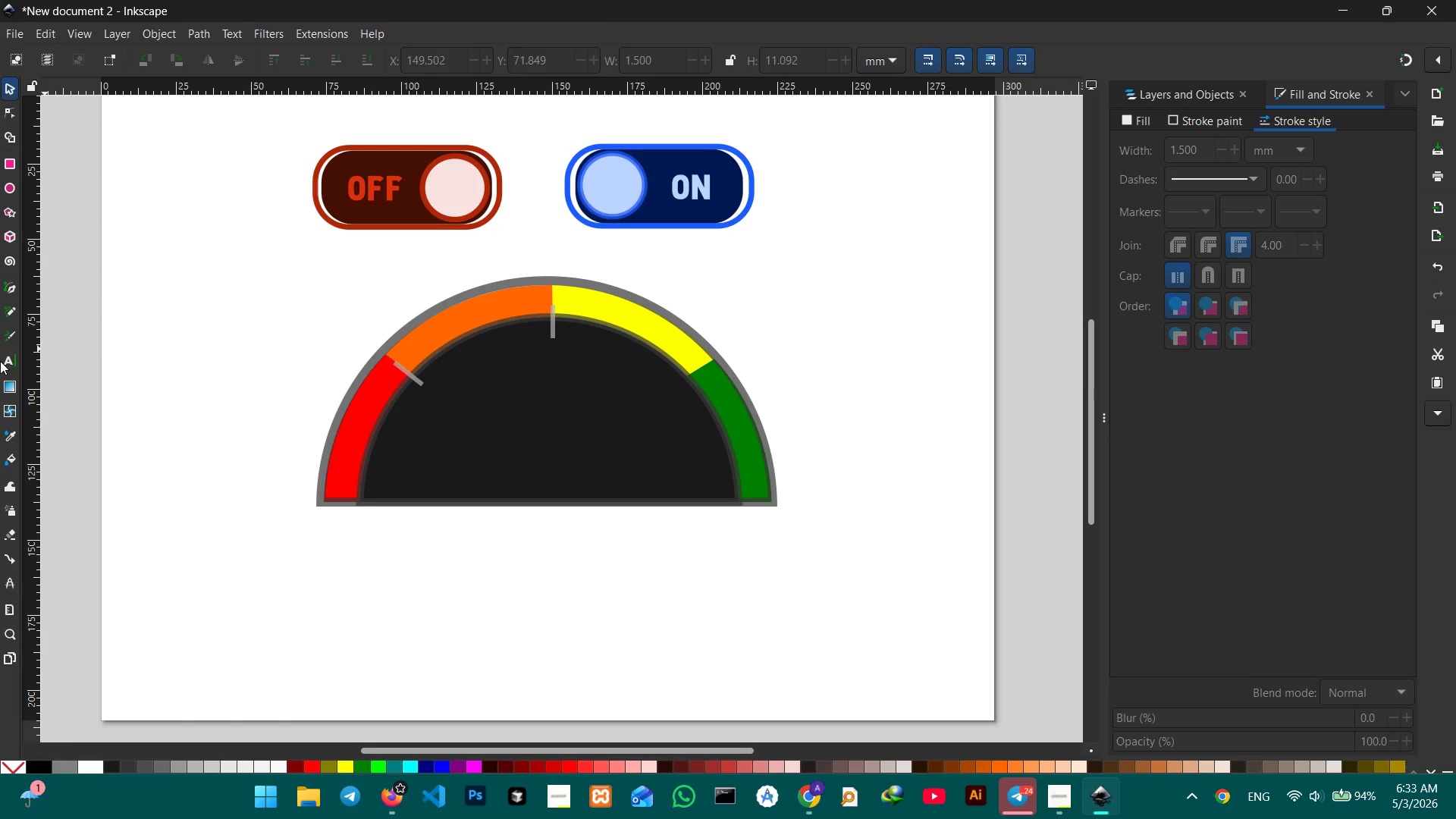 
left_click([6, 287])
 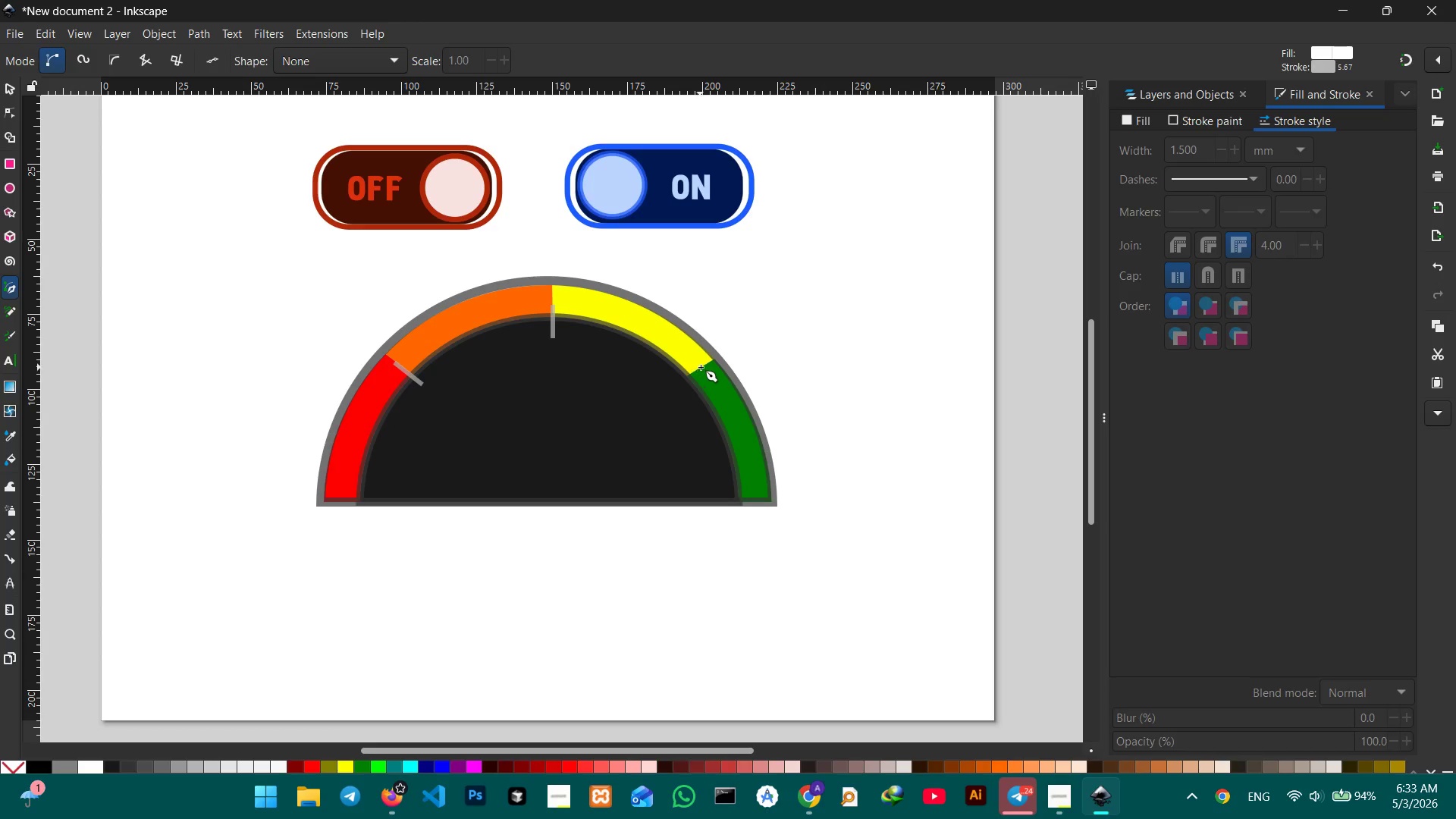 
left_click([701, 367])
 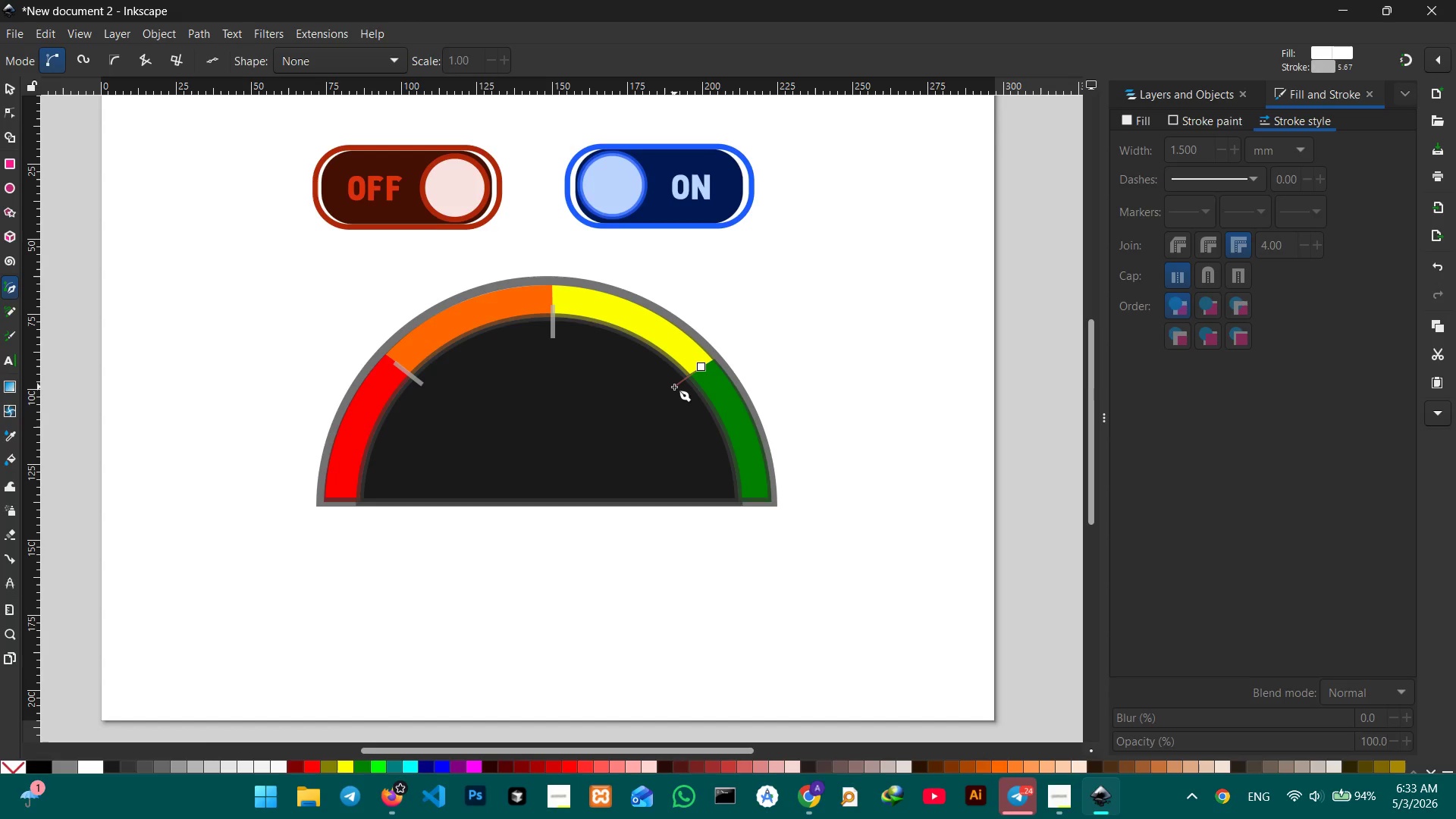 
left_click([674, 387])
 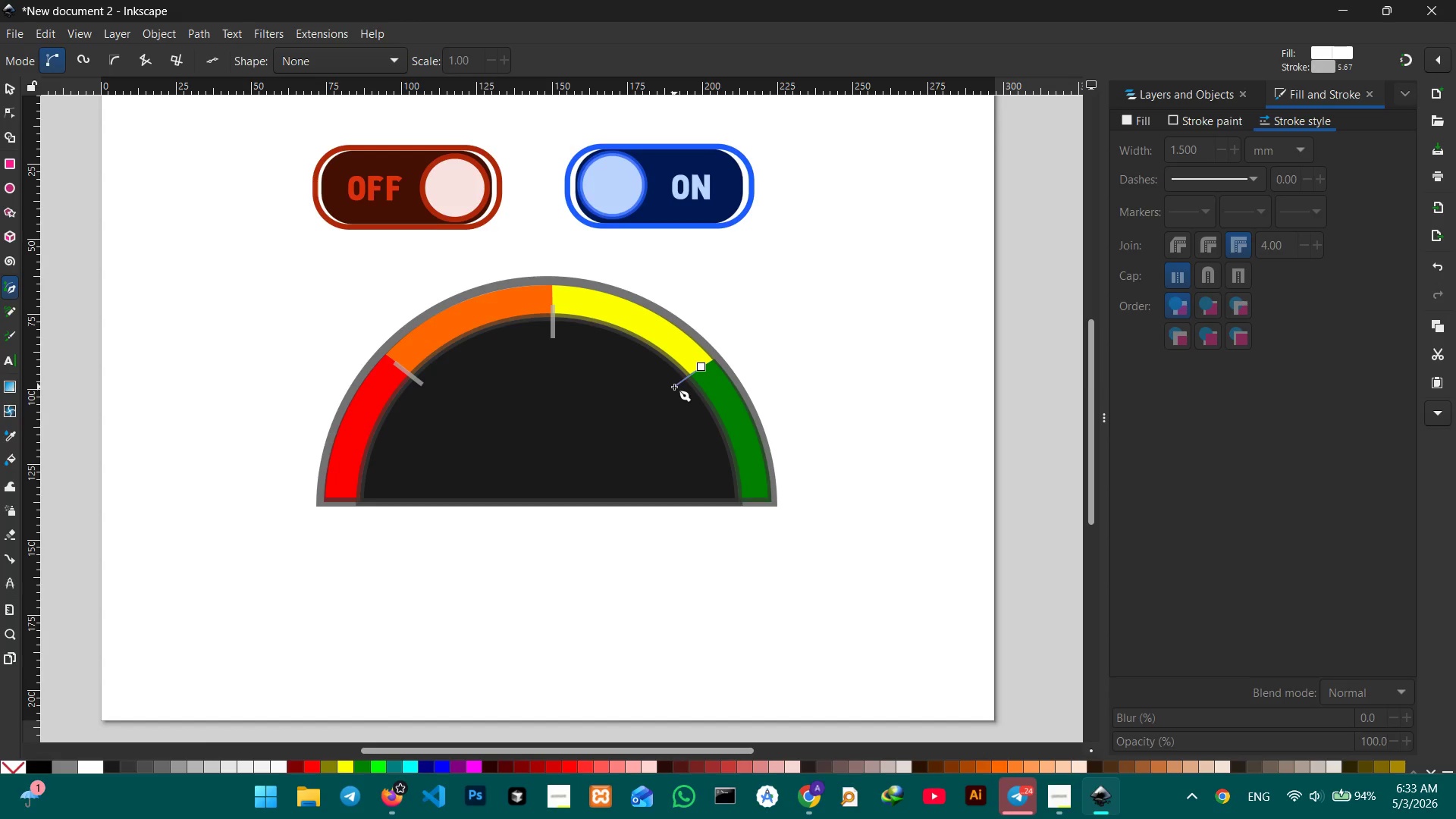 
key(Space)
 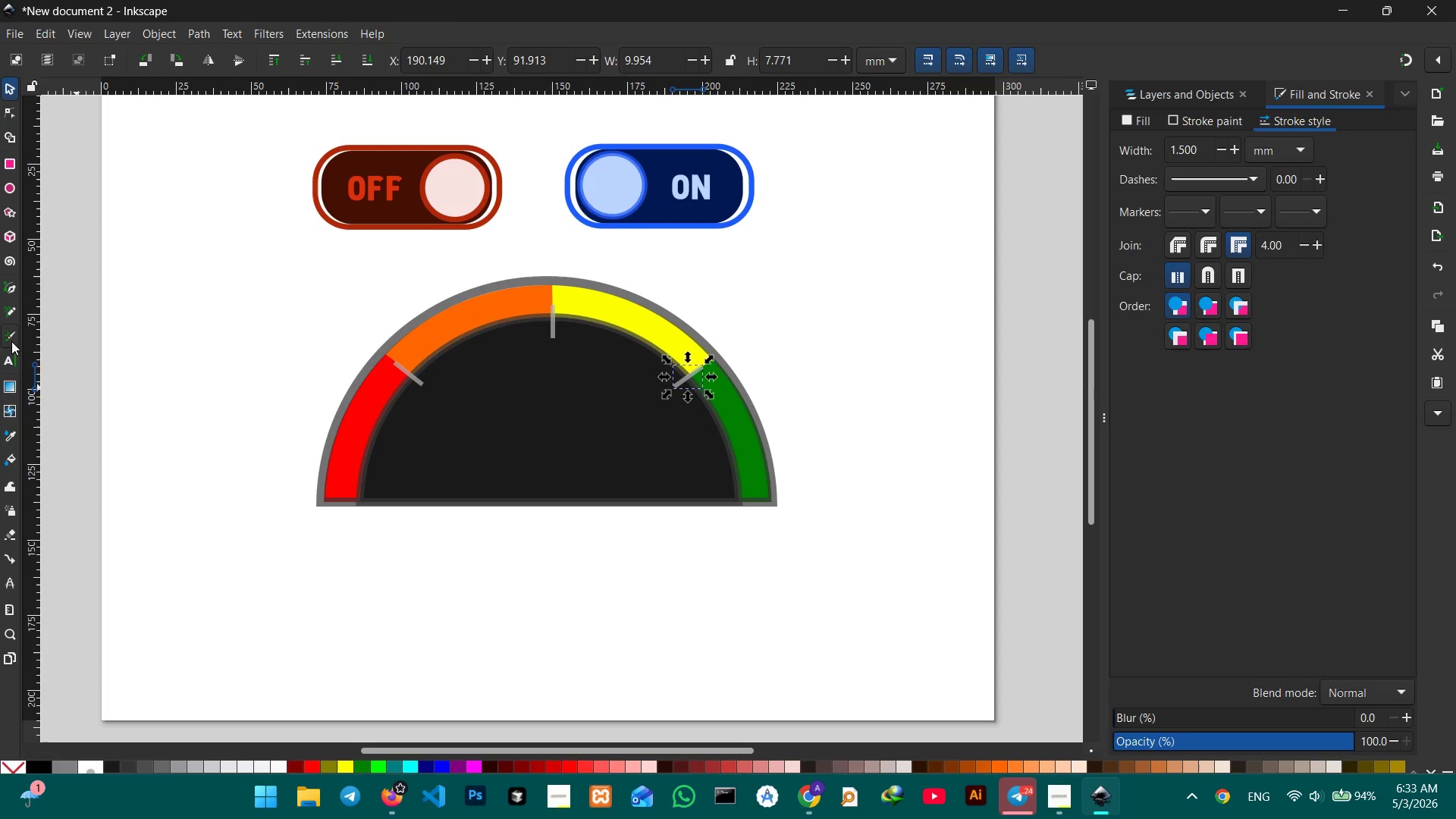 
double_click([8, 286])
 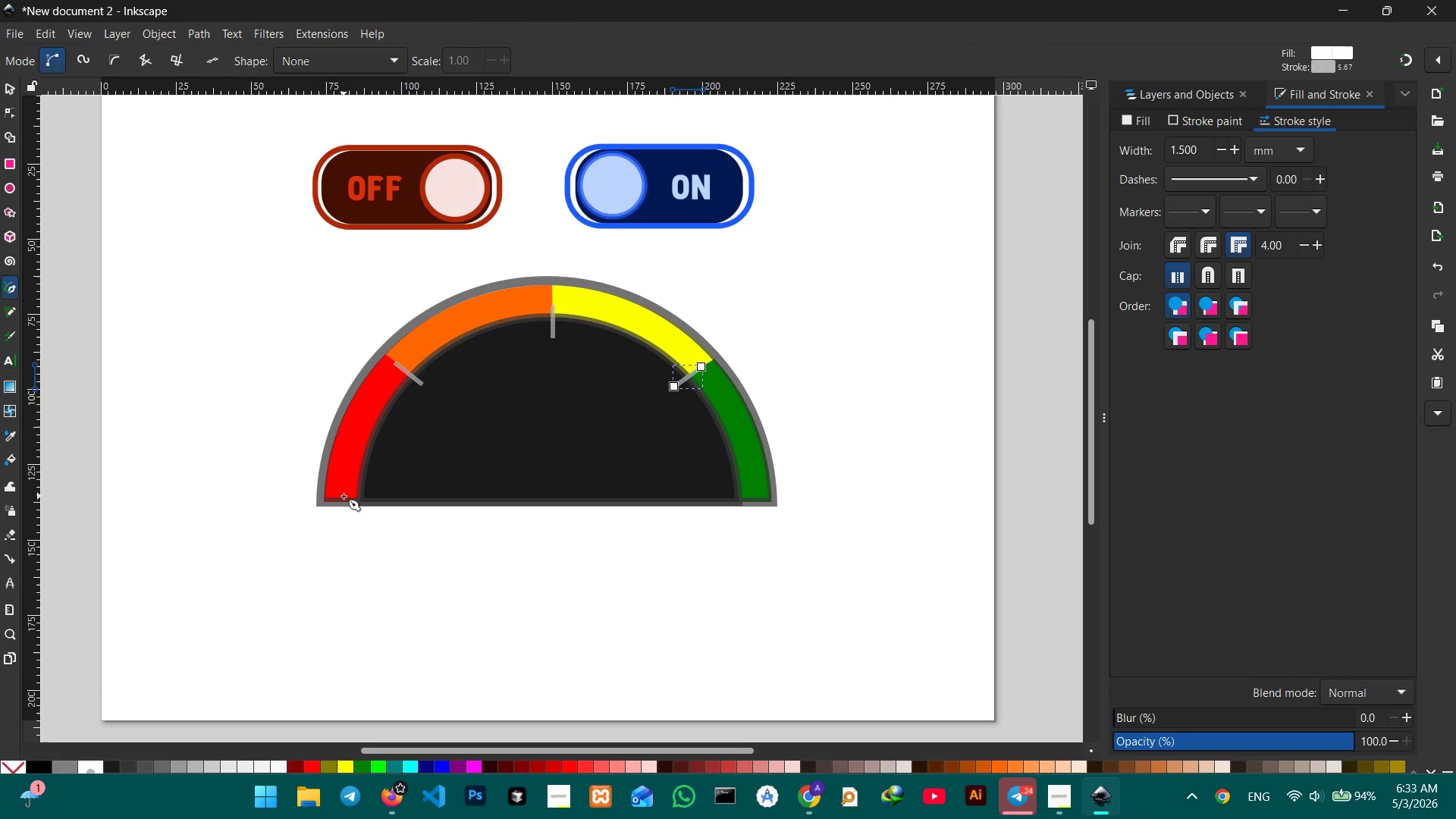 
left_click([343, 496])
 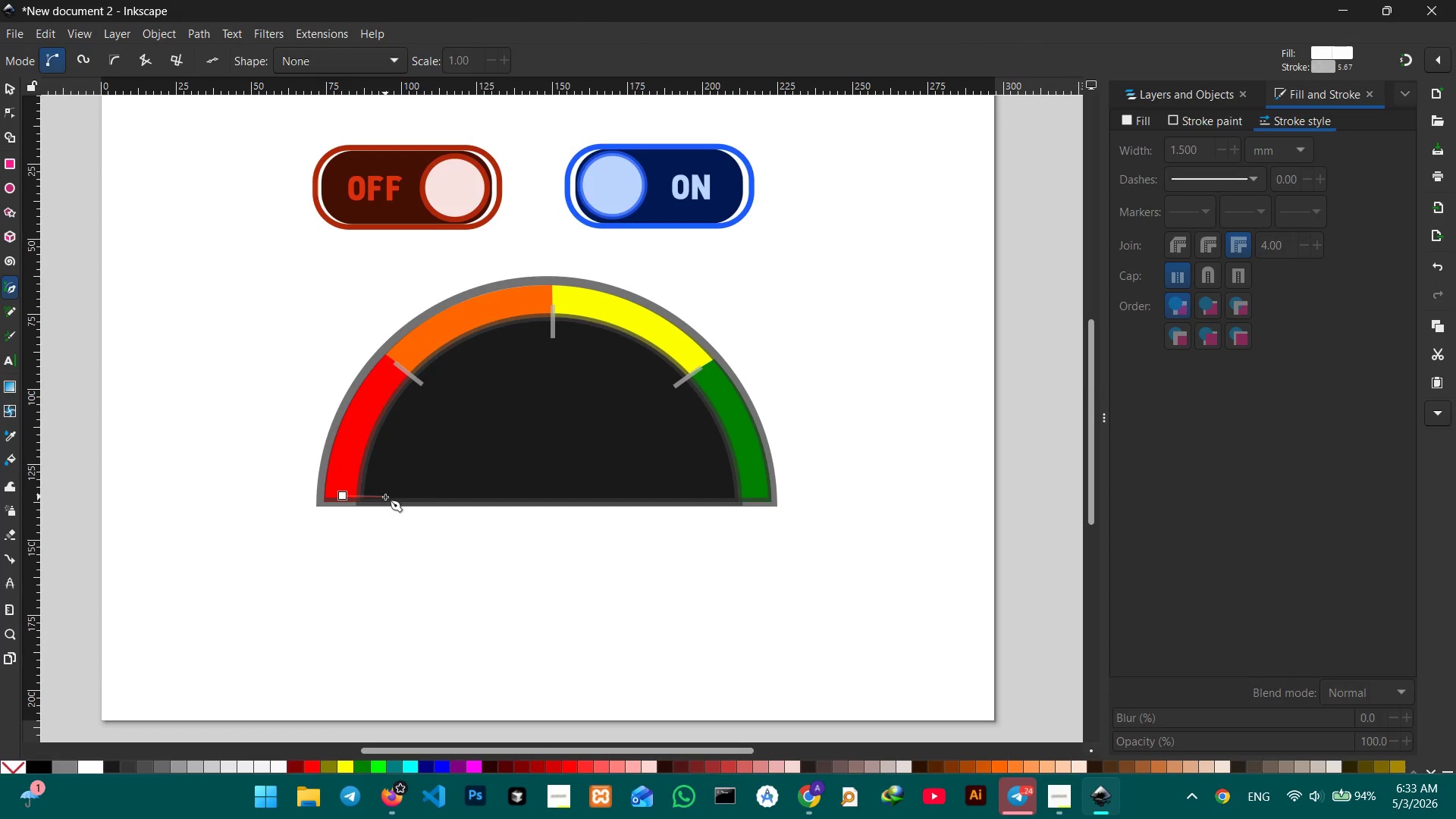 
left_click([385, 497])
 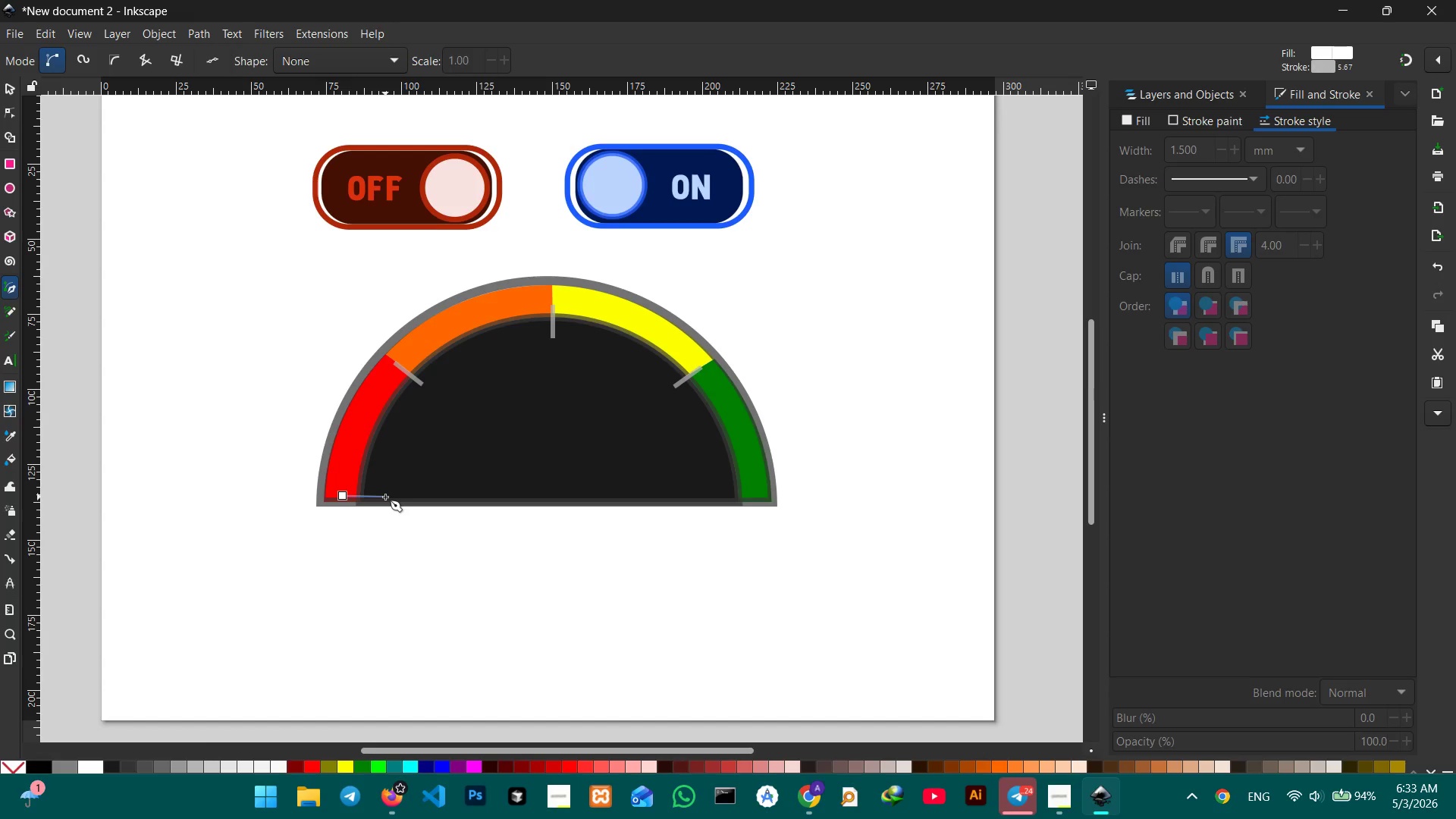 
key(Space)
 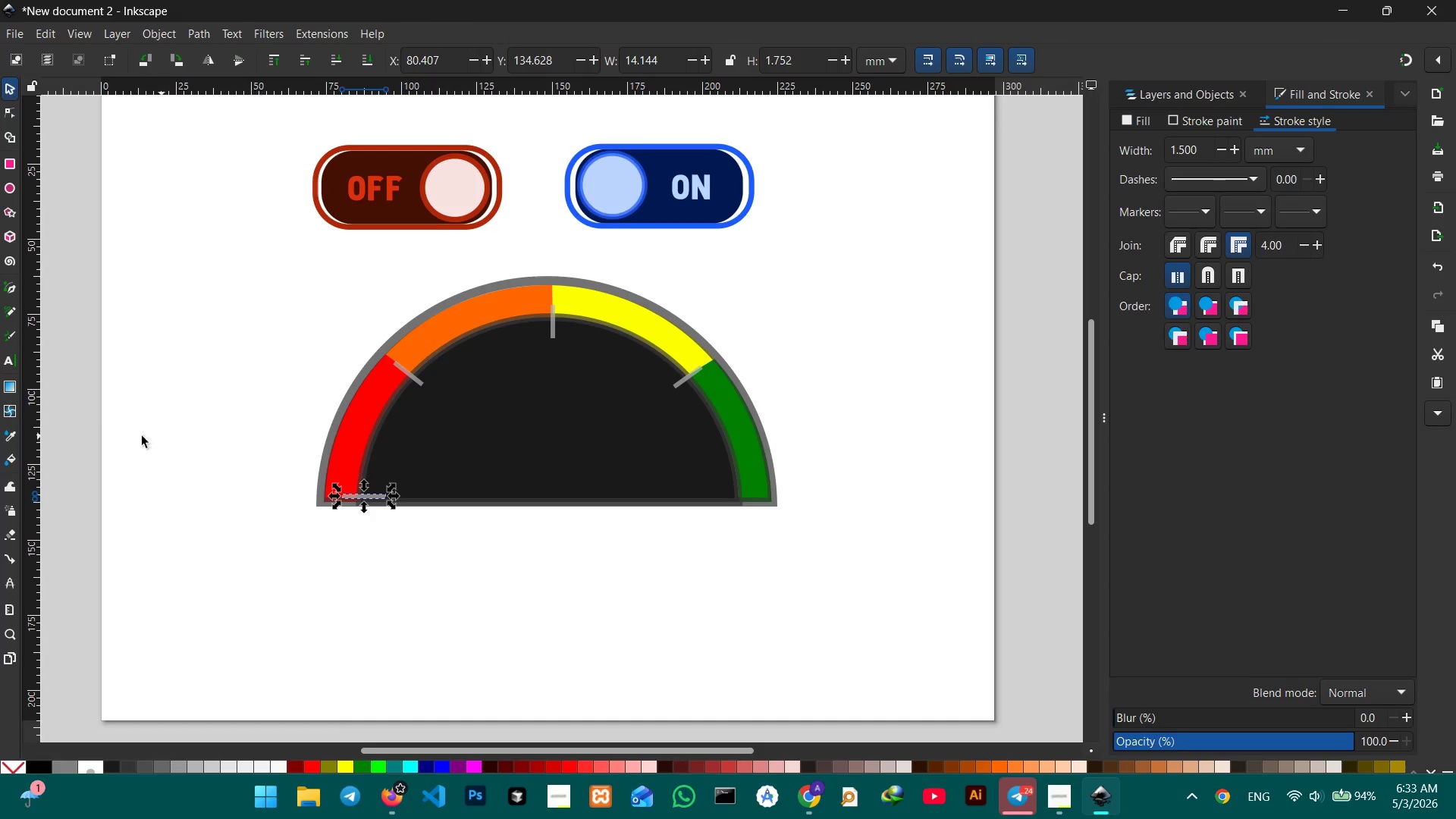 
left_click([171, 429])
 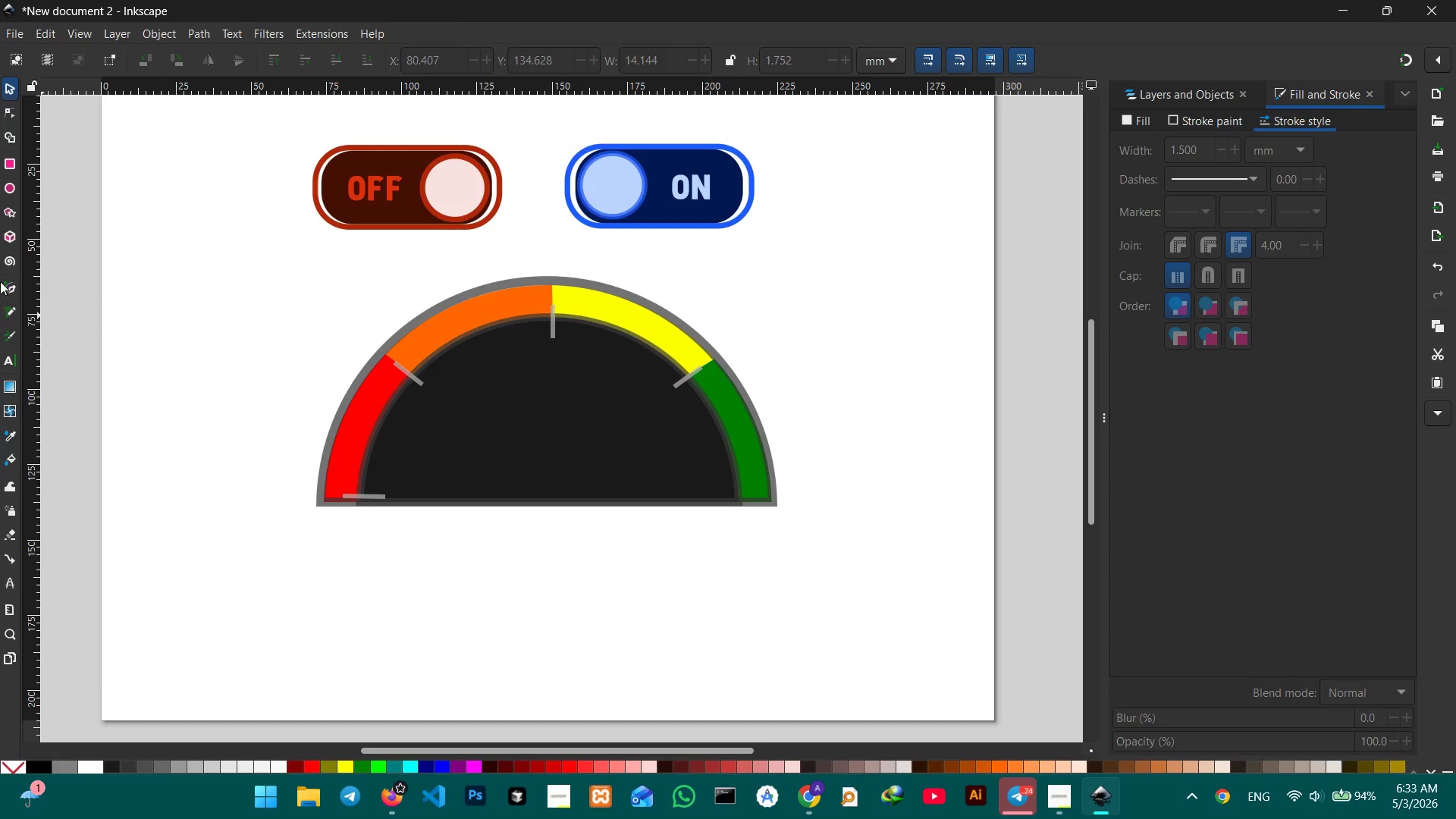 
left_click([8, 283])
 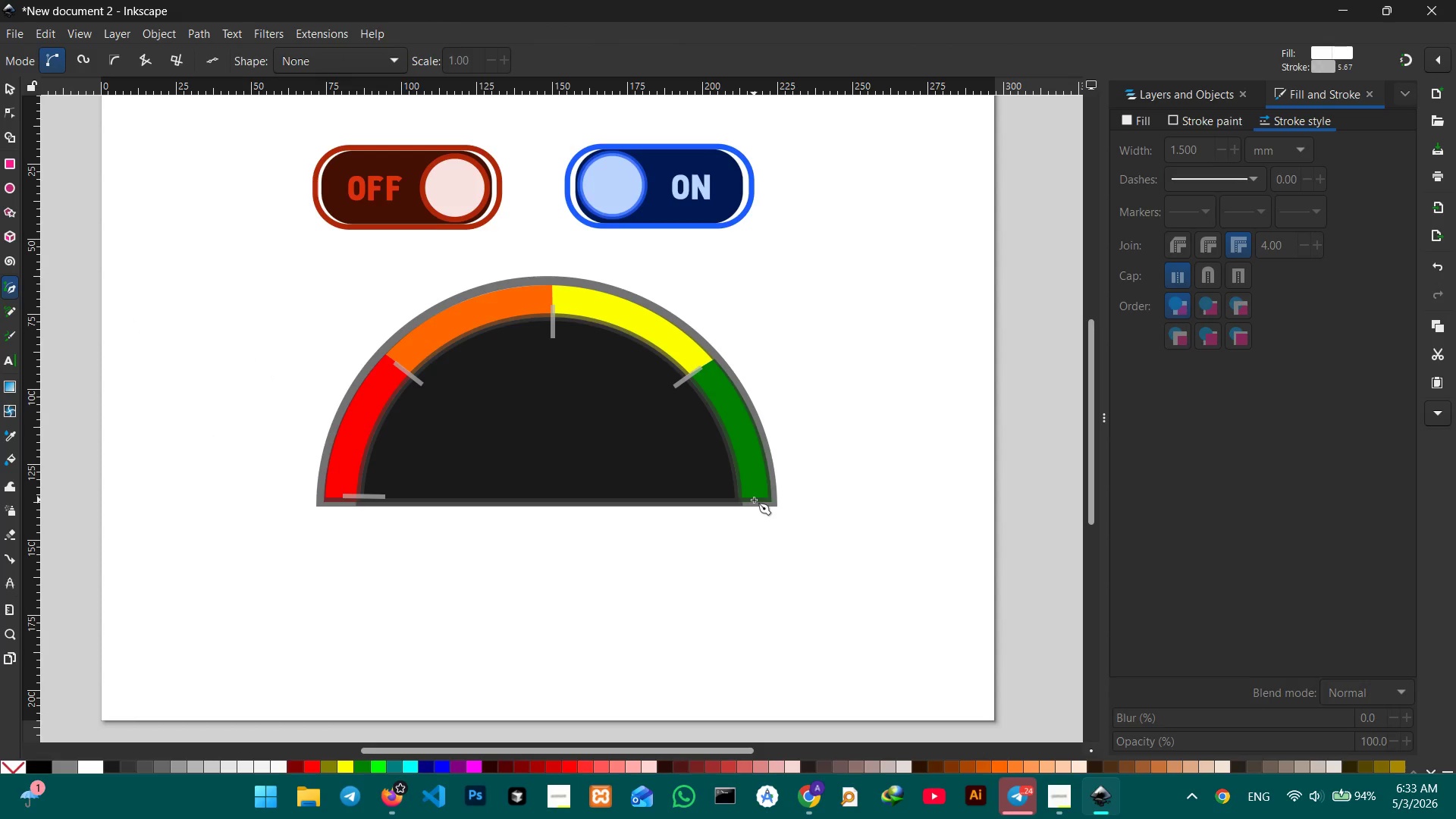 
left_click([756, 500])
 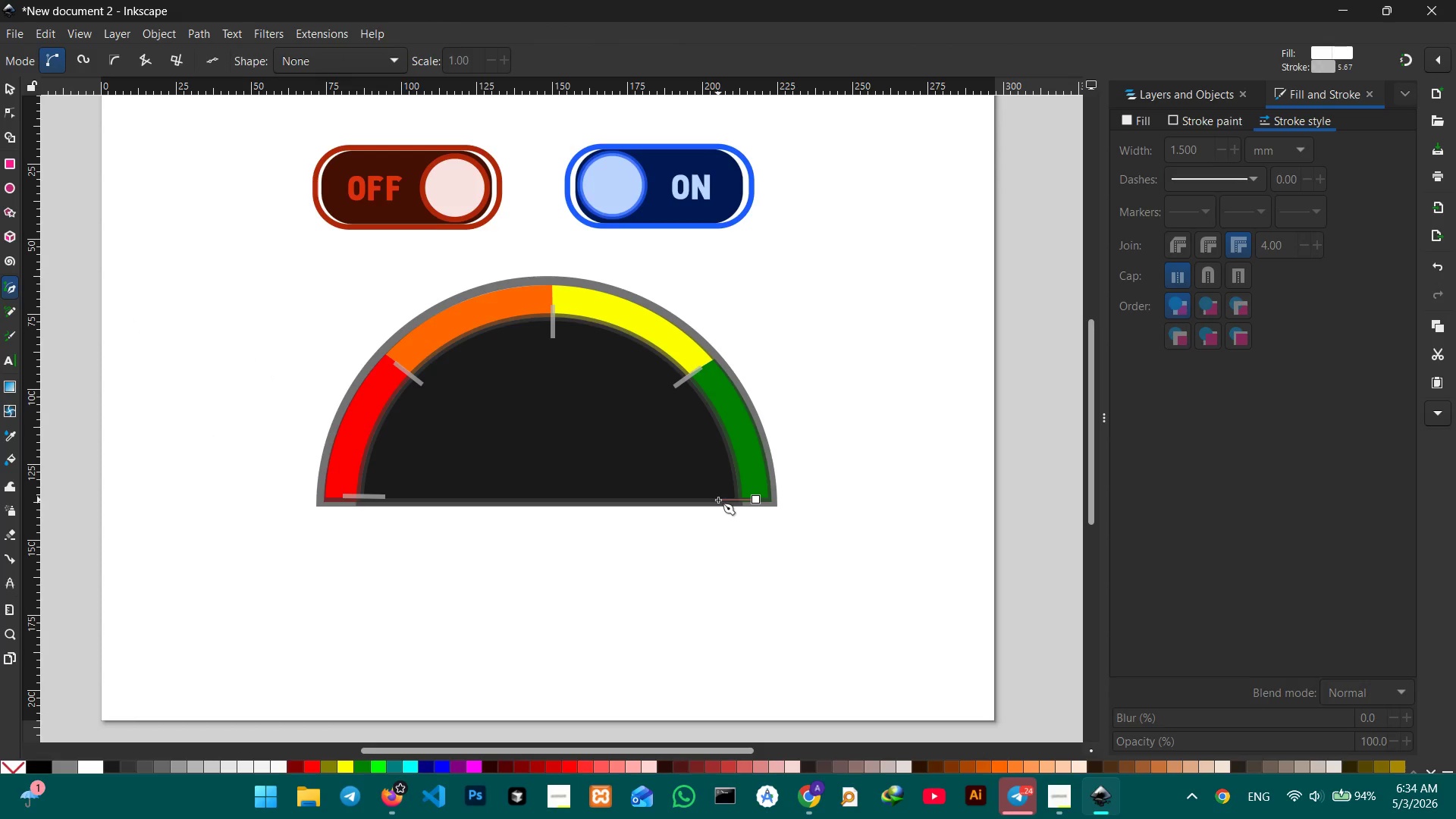 
left_click([718, 500])
 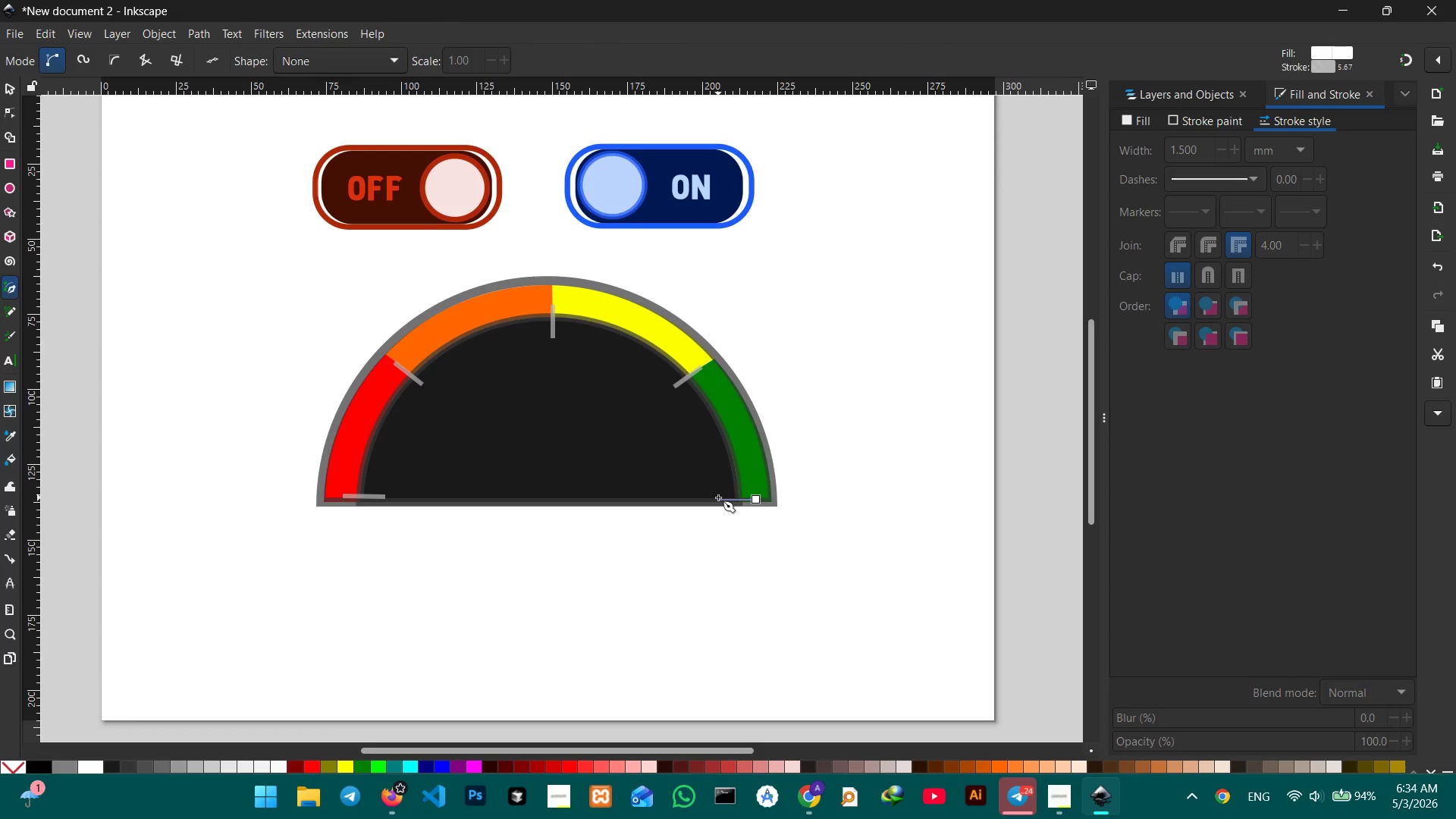 
key(Space)
 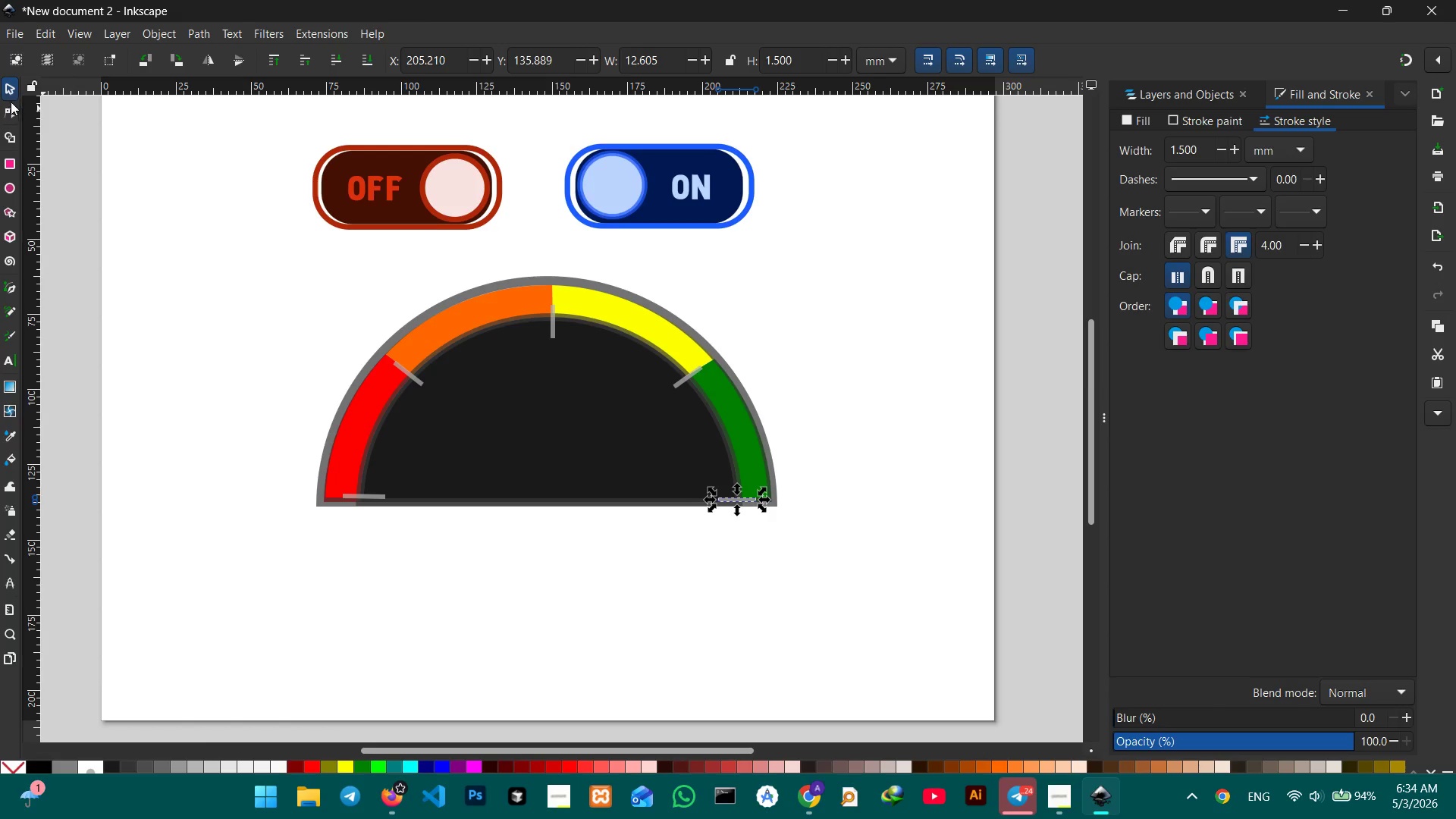 
double_click([232, 209])
 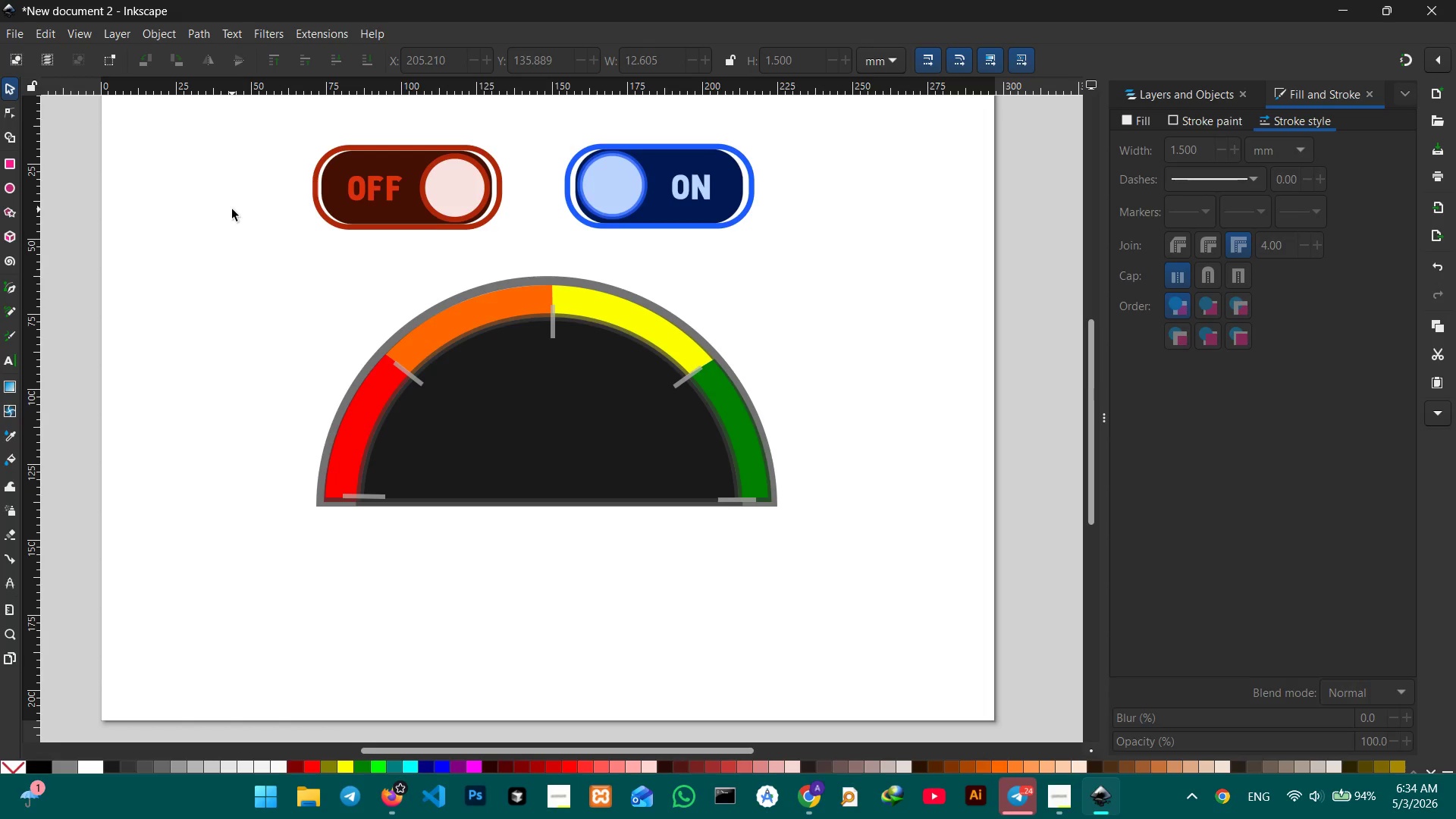 
wait(5.89)
 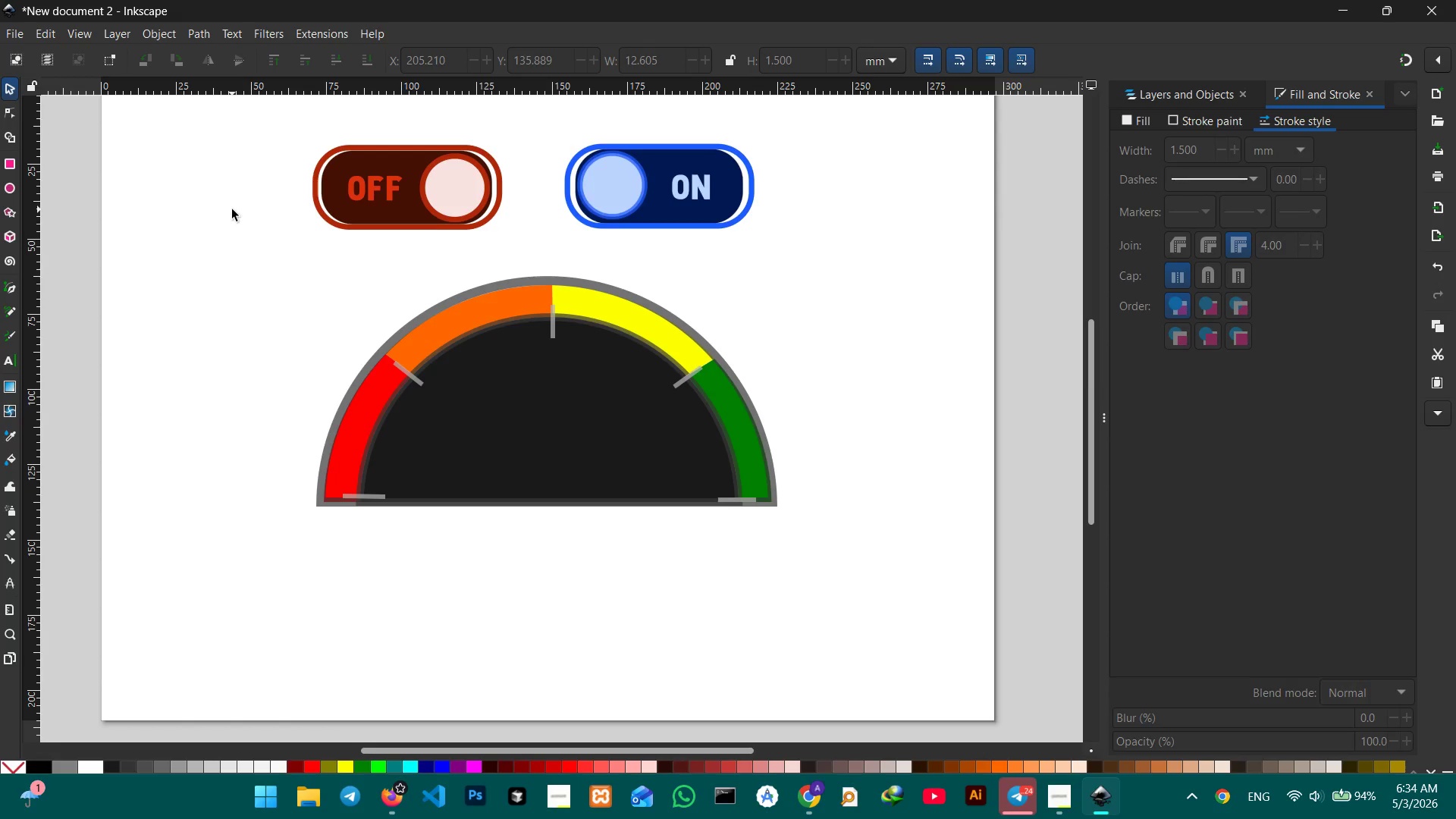 
left_click([10, 183])
 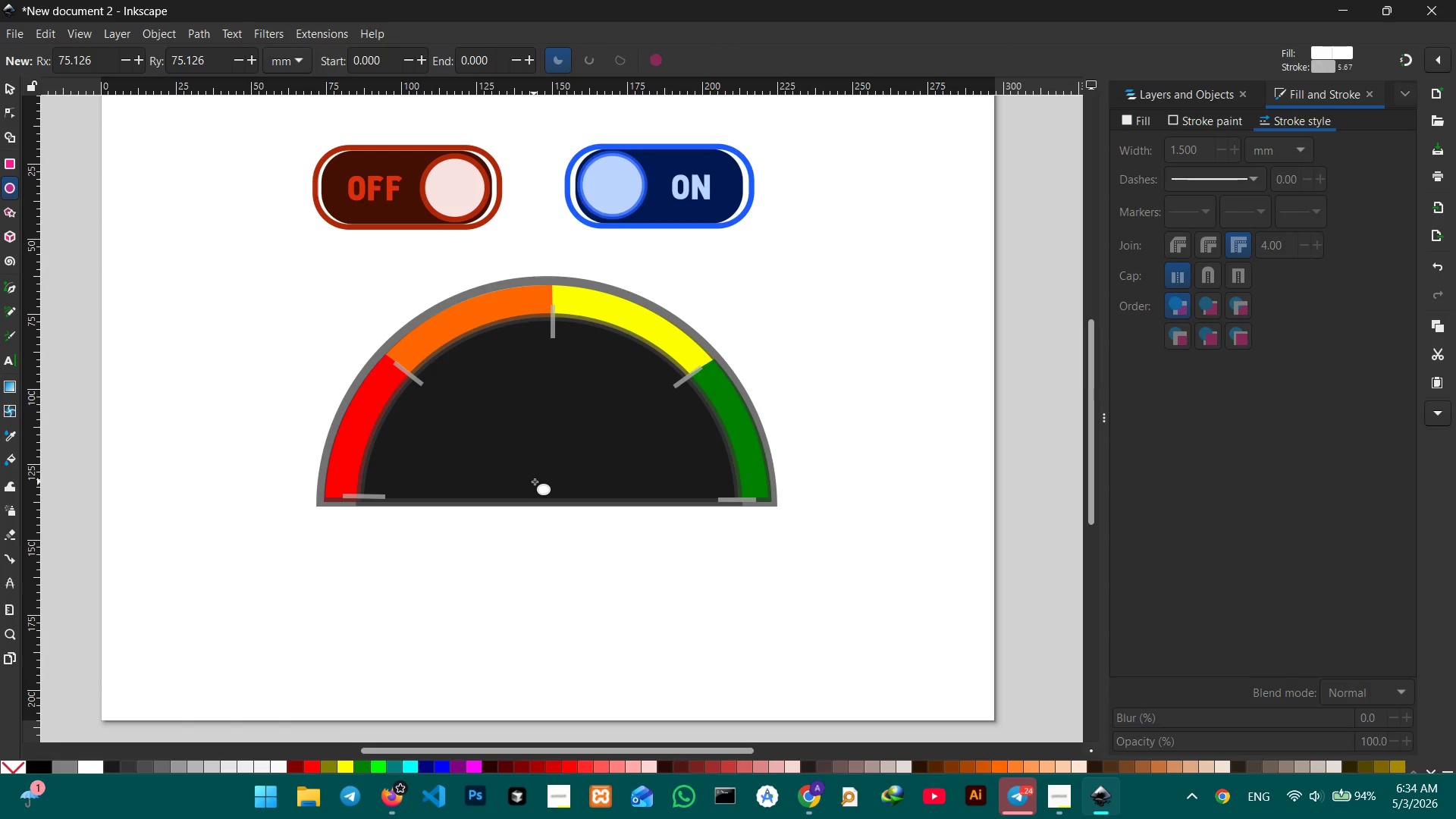 
left_click_drag(start_coordinate=[538, 466], to_coordinate=[573, 500])
 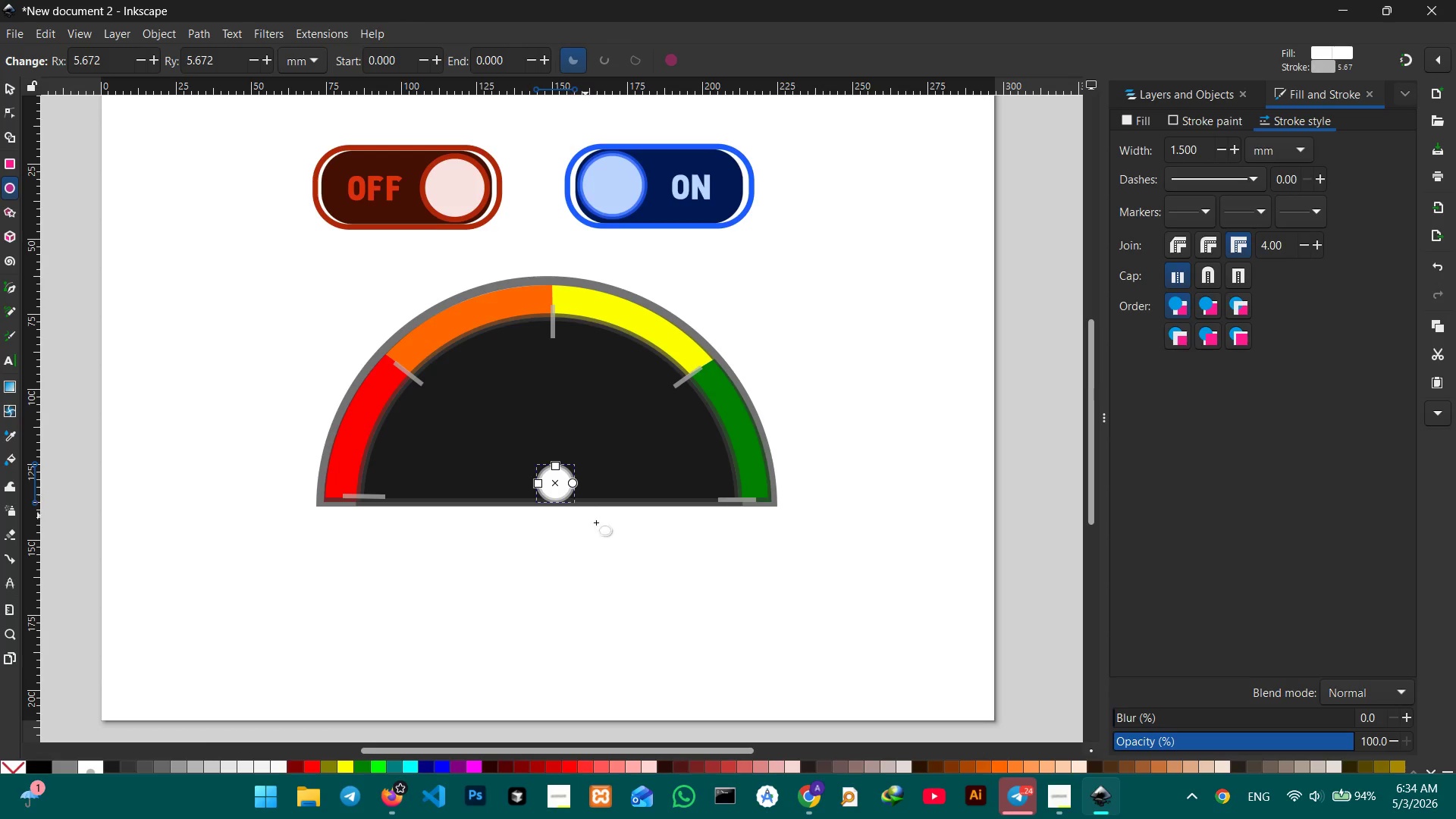 
hold_key(key=ShiftLeft, duration=1.05)
 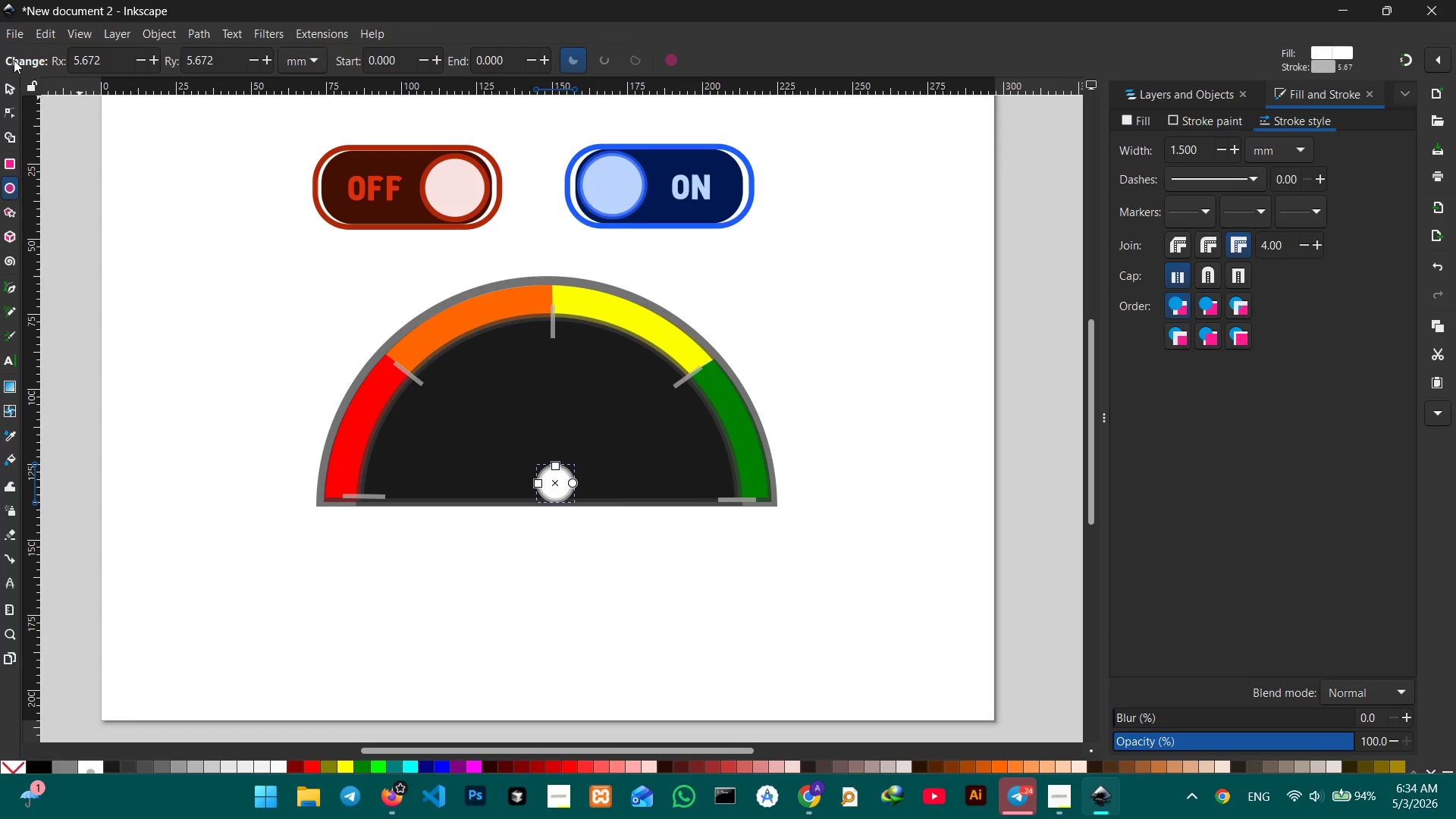 
double_click([146, 192])
 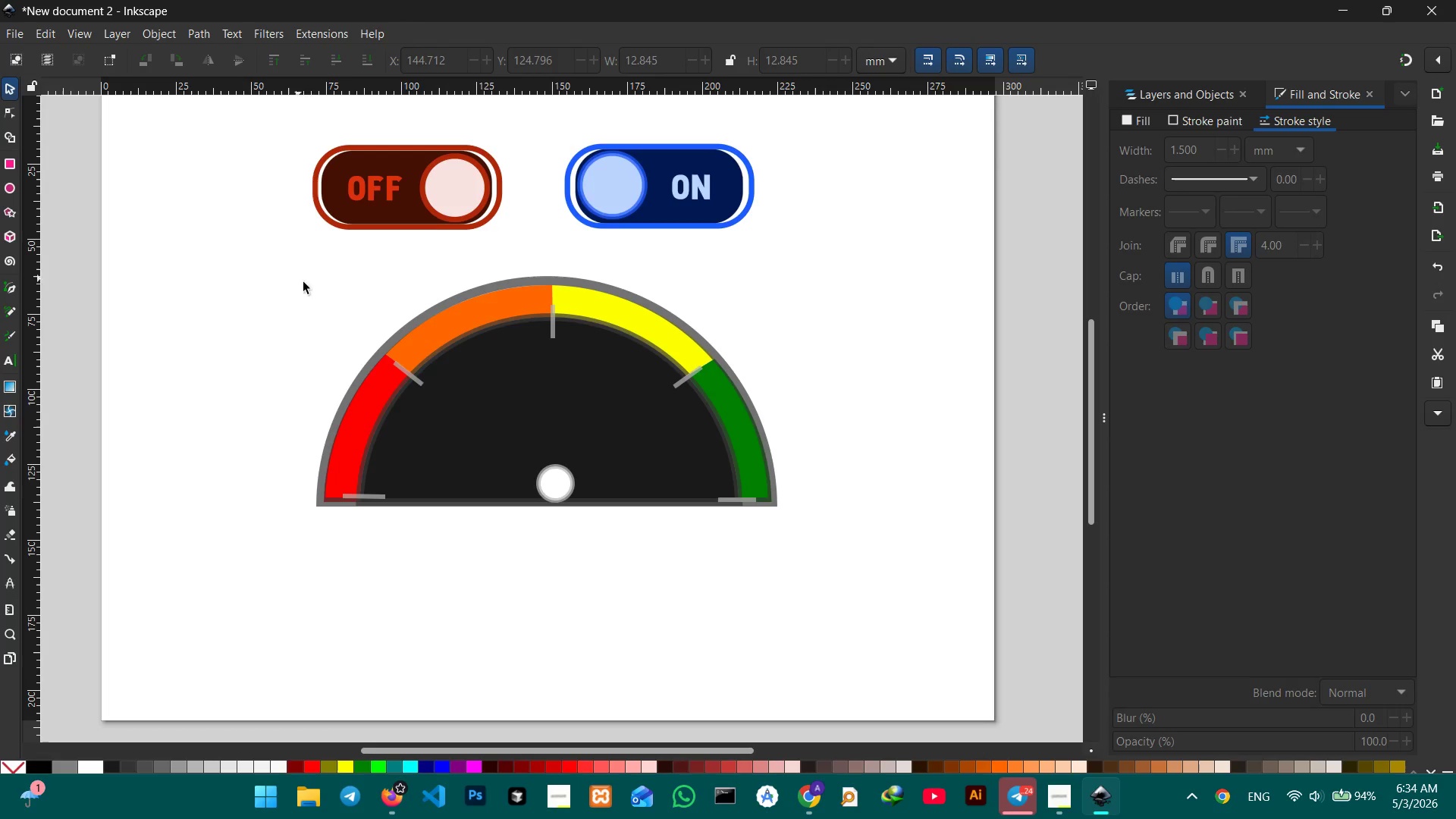 
left_click([552, 475])
 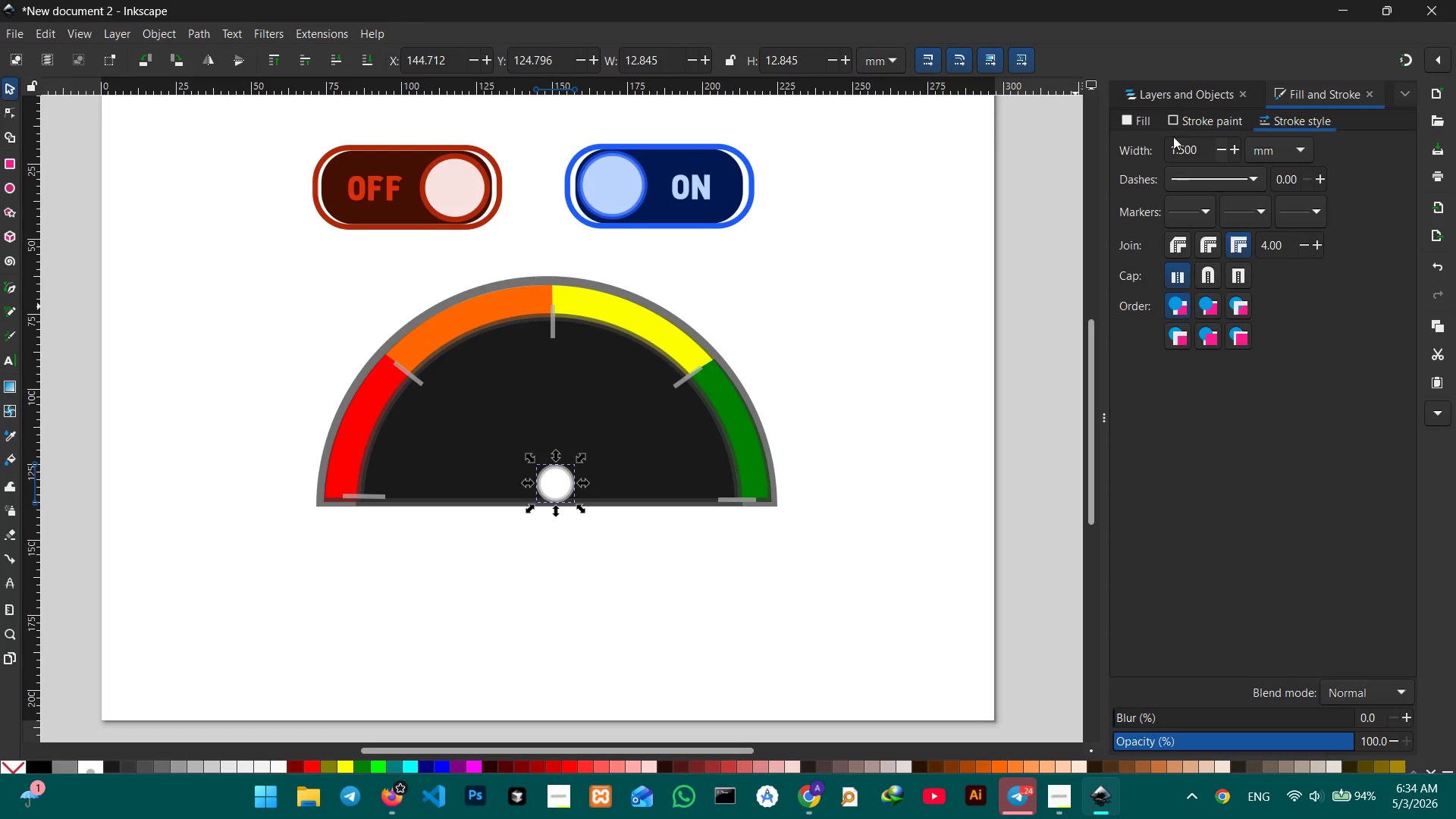 
left_click([1143, 124])
 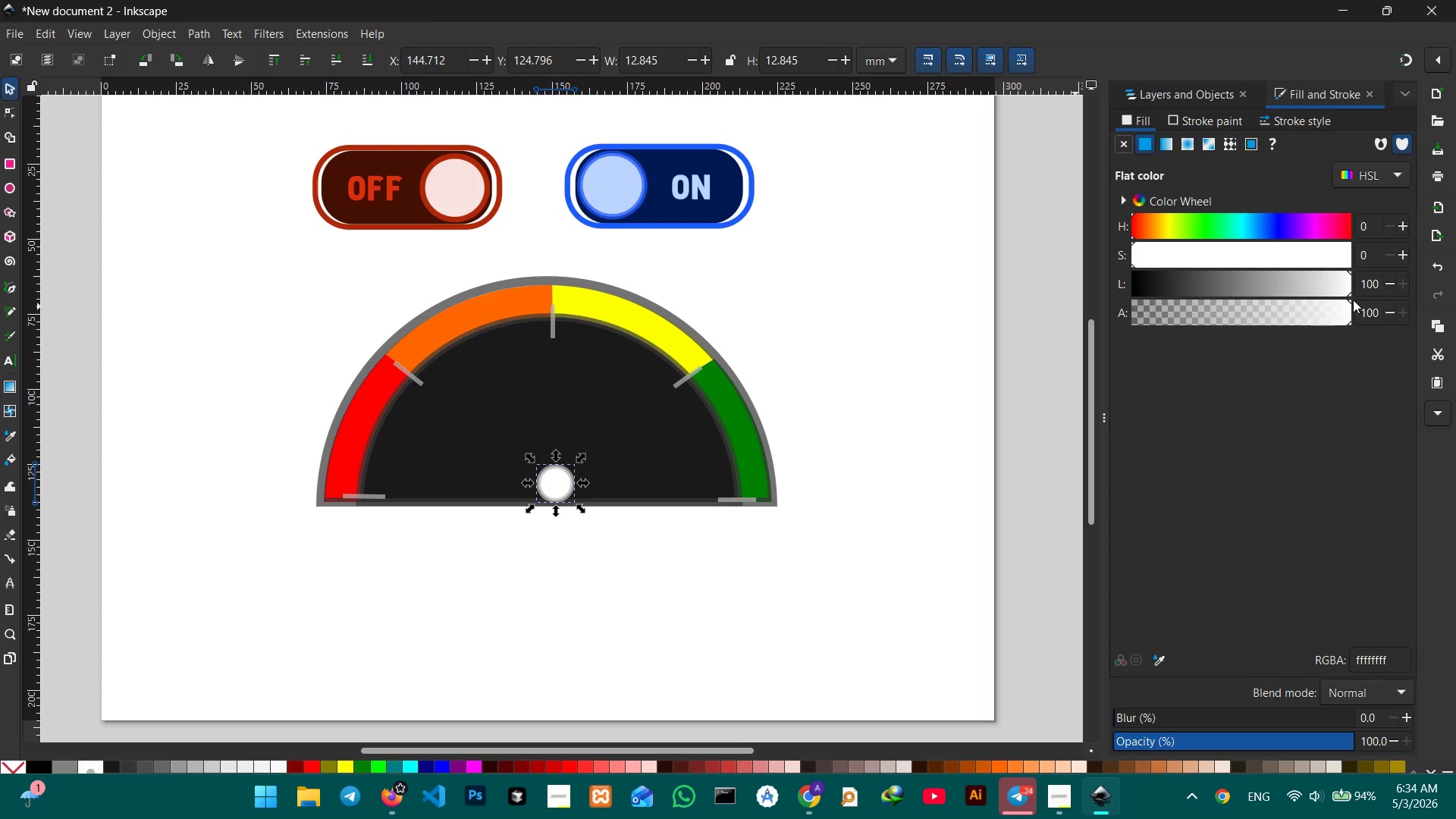 
left_click_drag(start_coordinate=[1350, 293], to_coordinate=[1221, 302])
 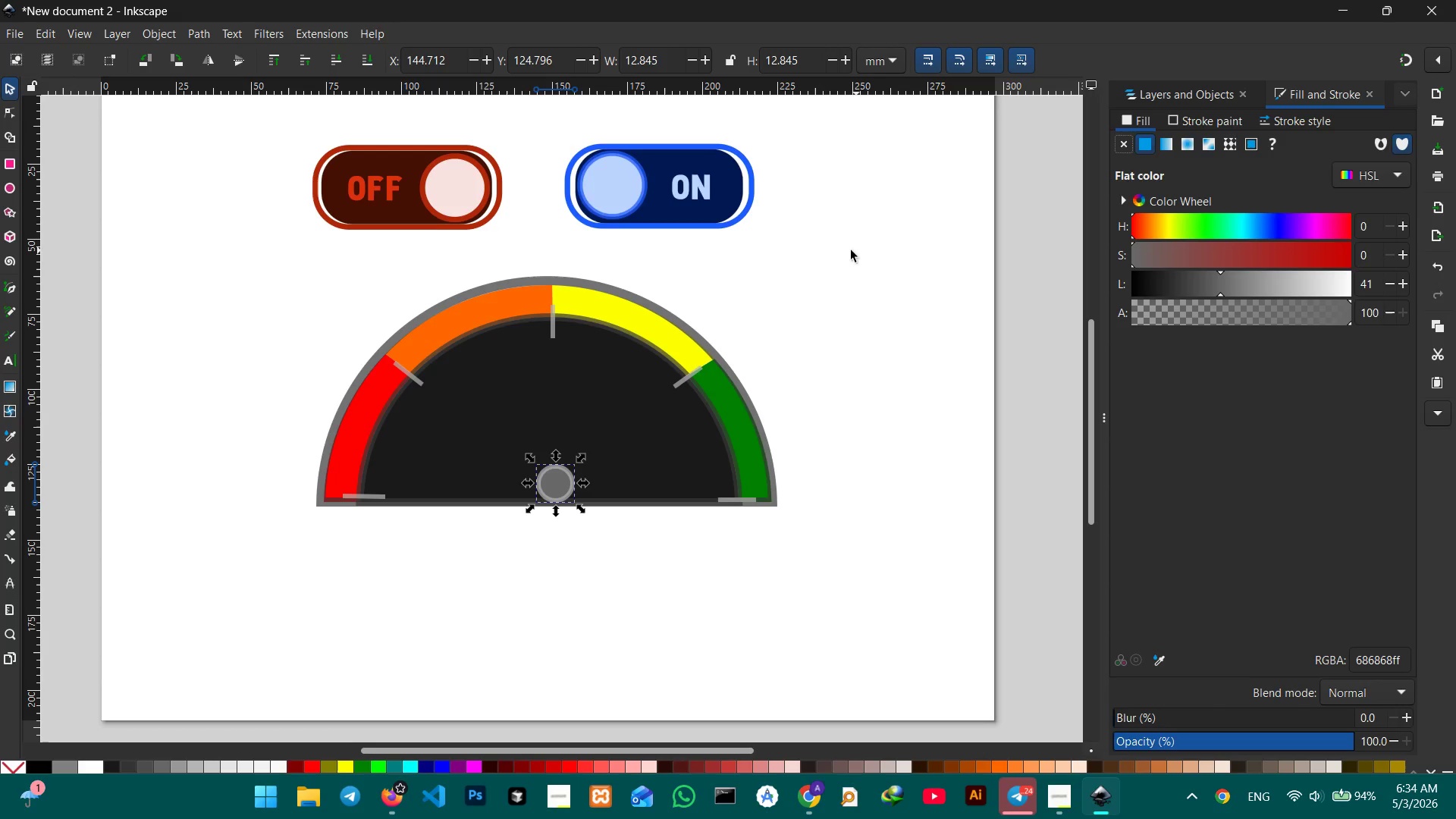 
left_click([822, 255])
 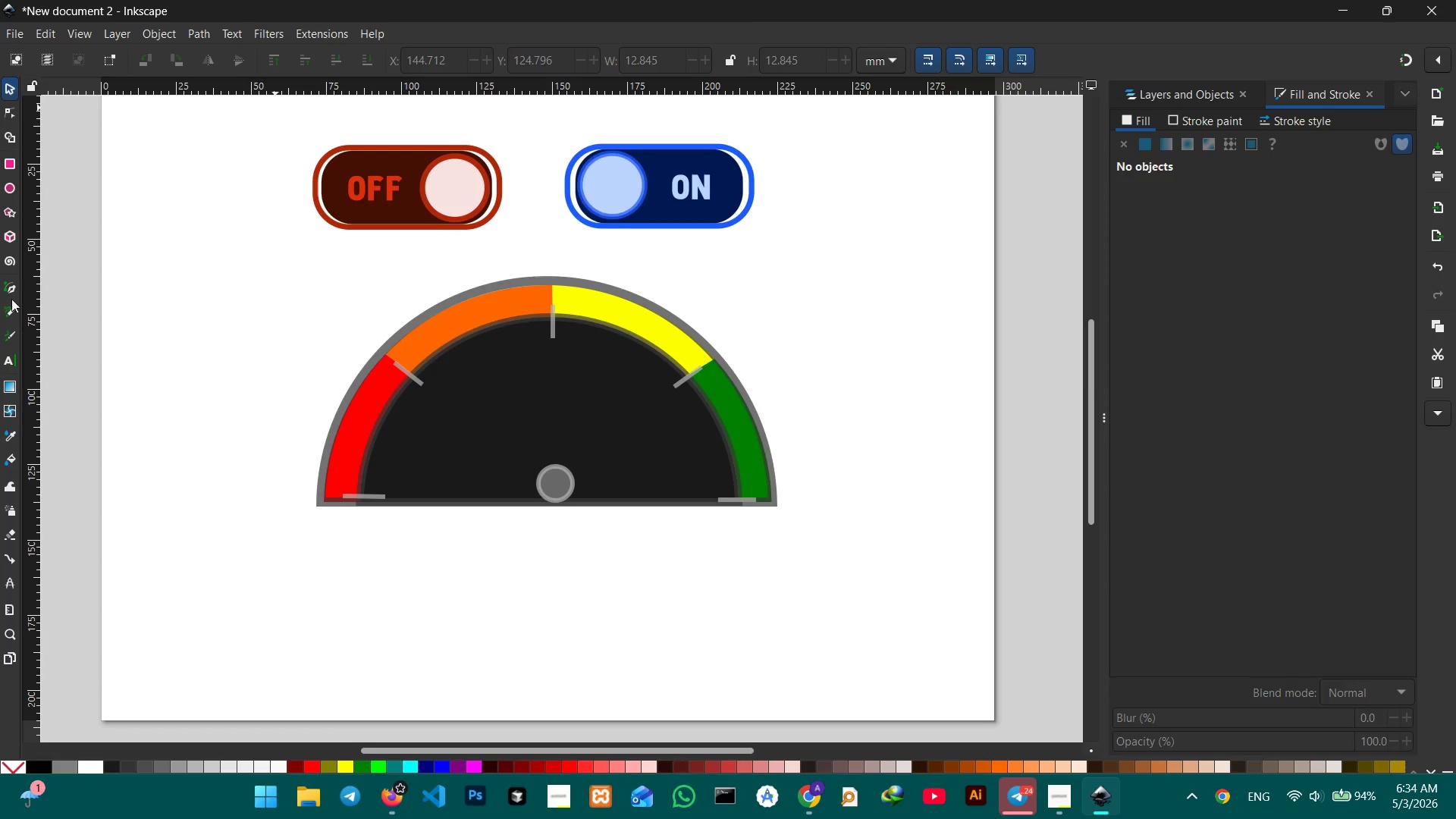 
left_click([9, 357])
 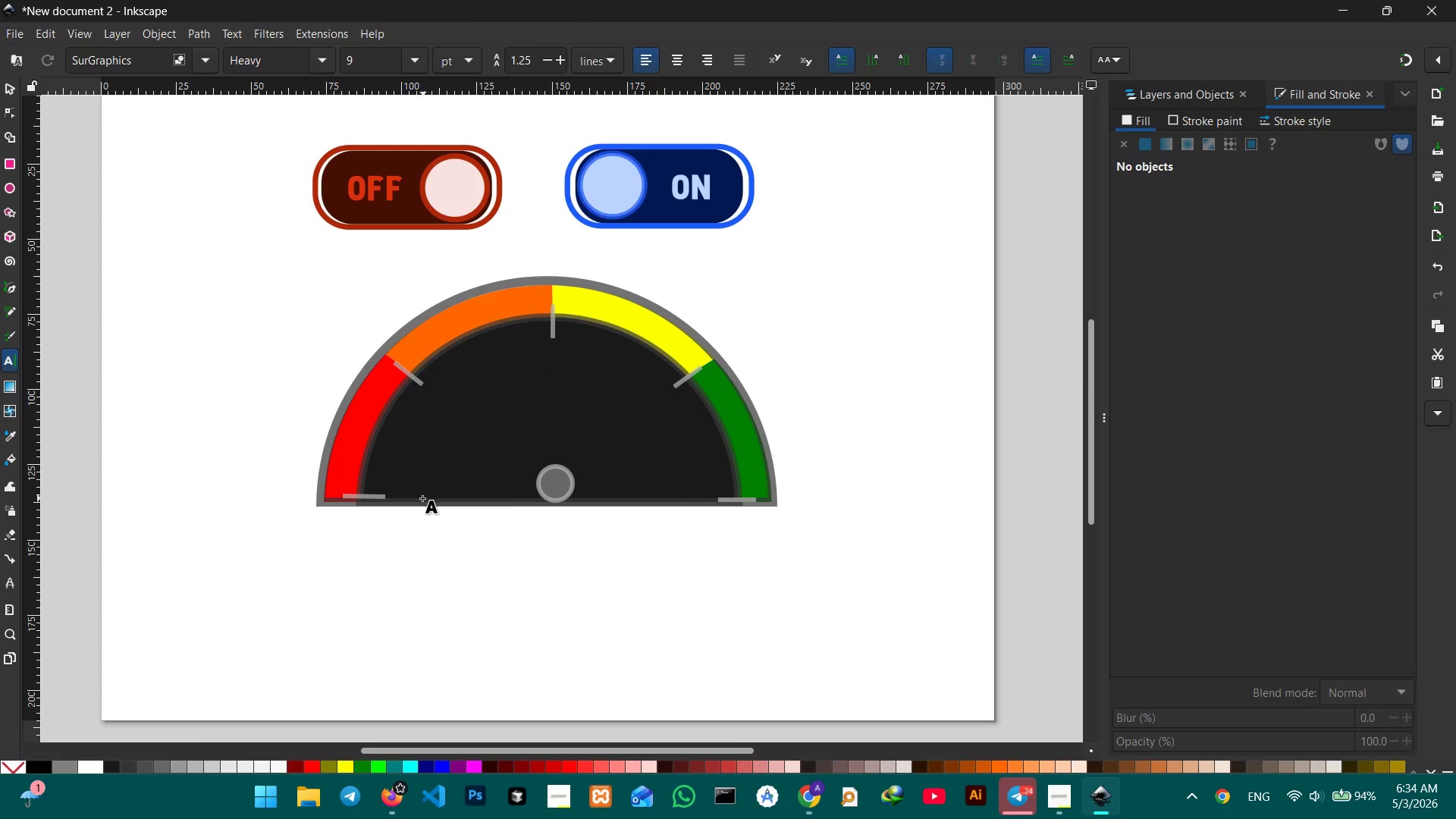 
left_click([395, 497])
 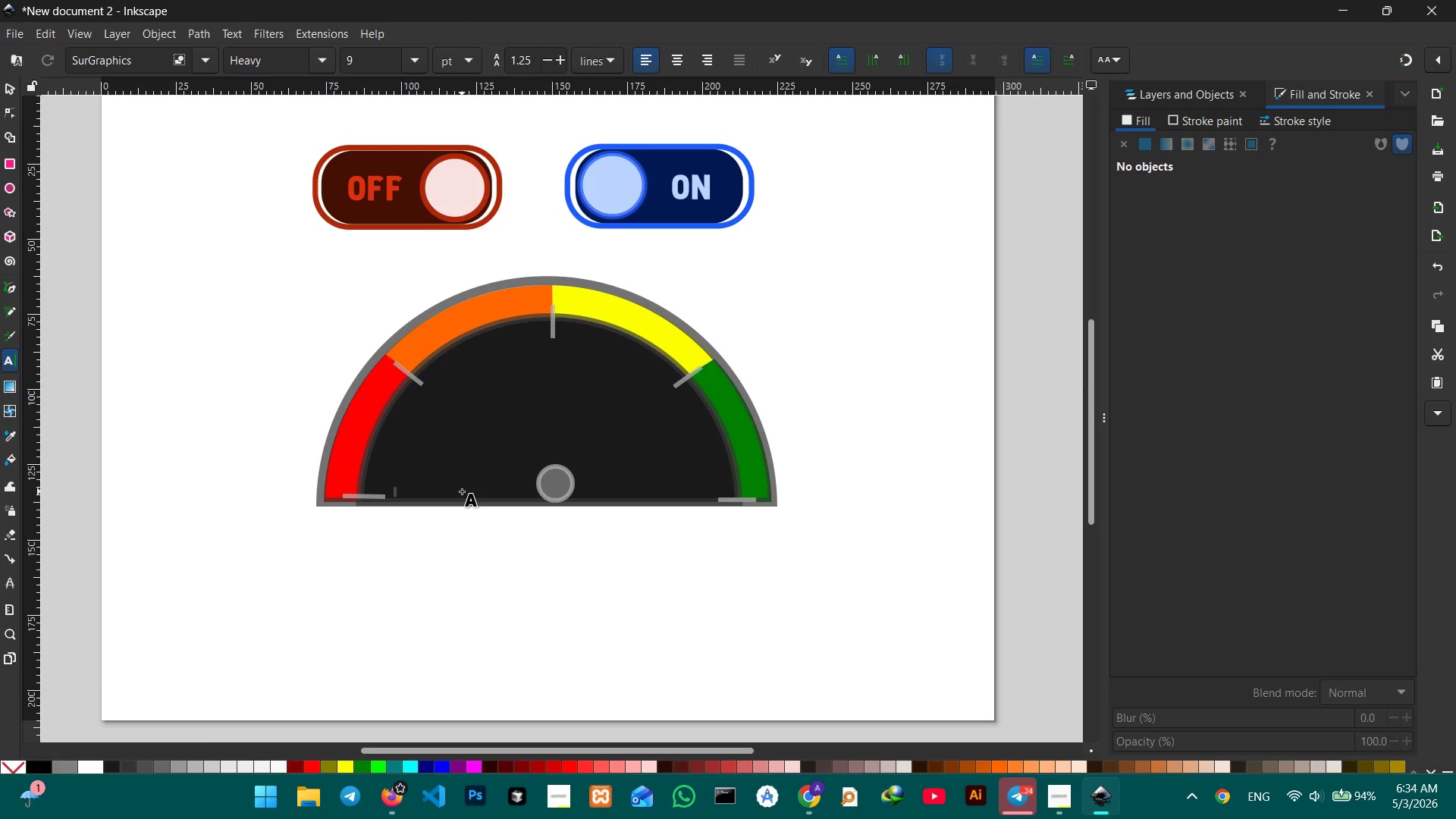 
type(0%)
 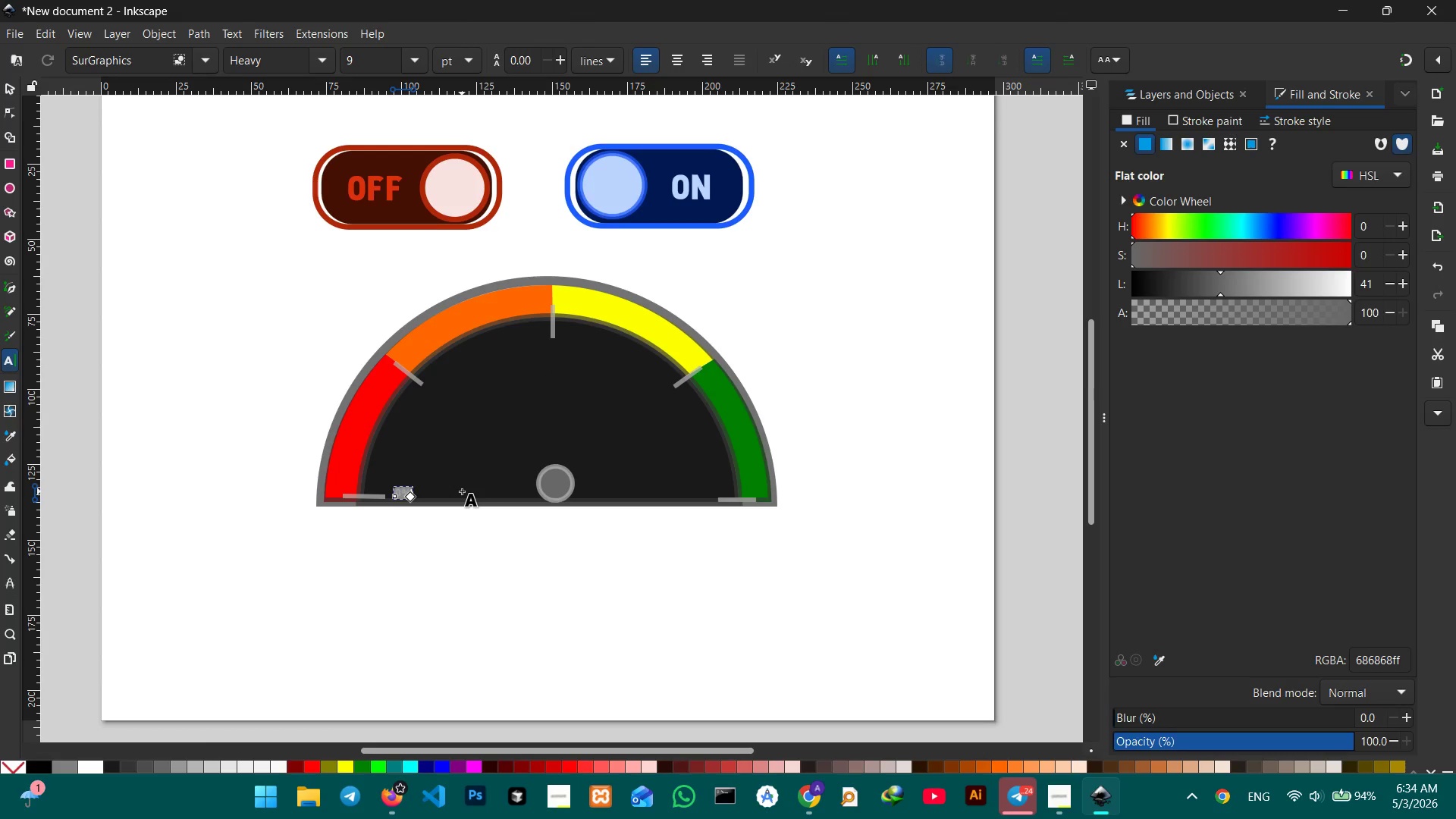 
left_click([1, 84])
 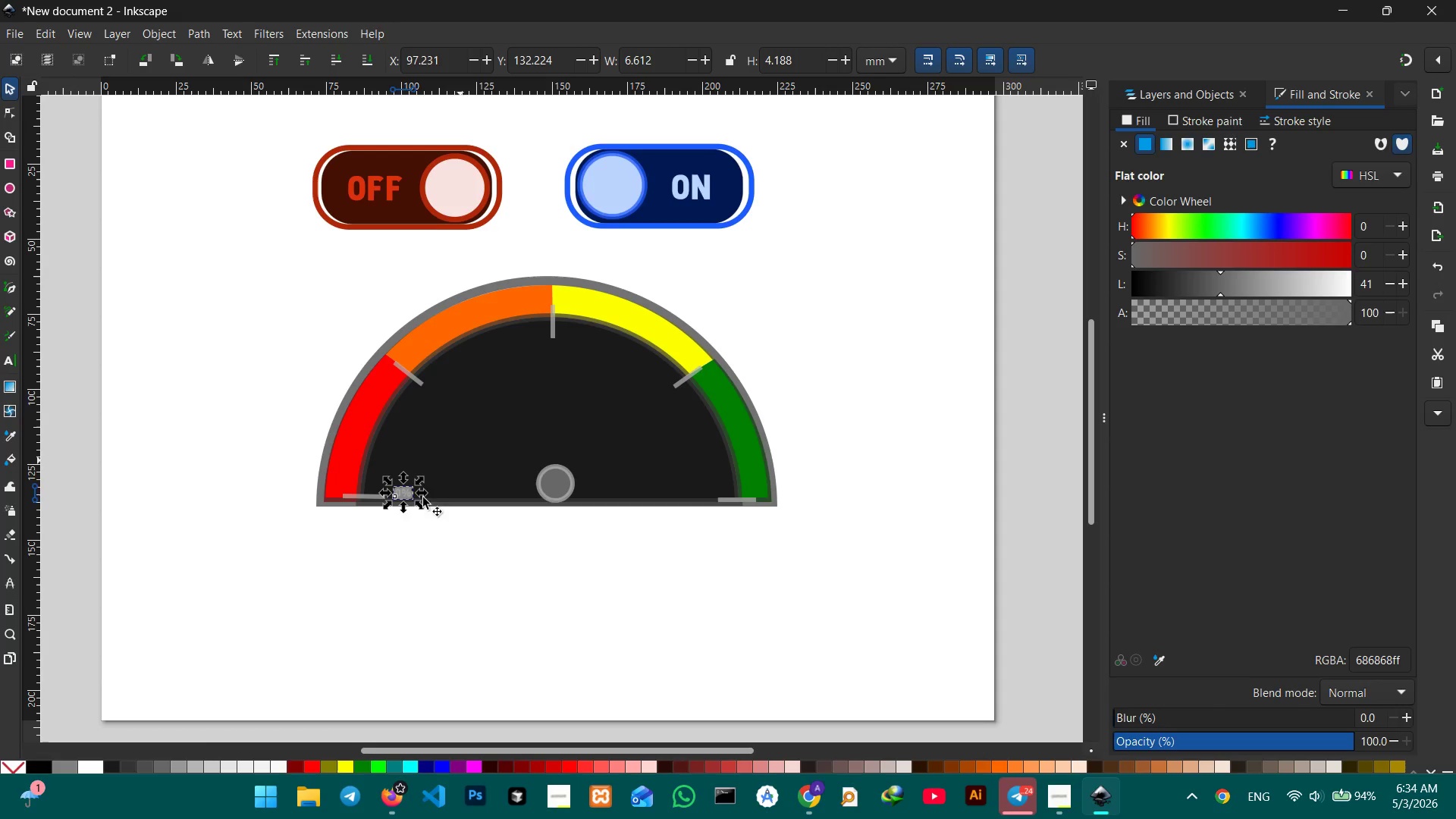 
key(Control+ControlLeft)
 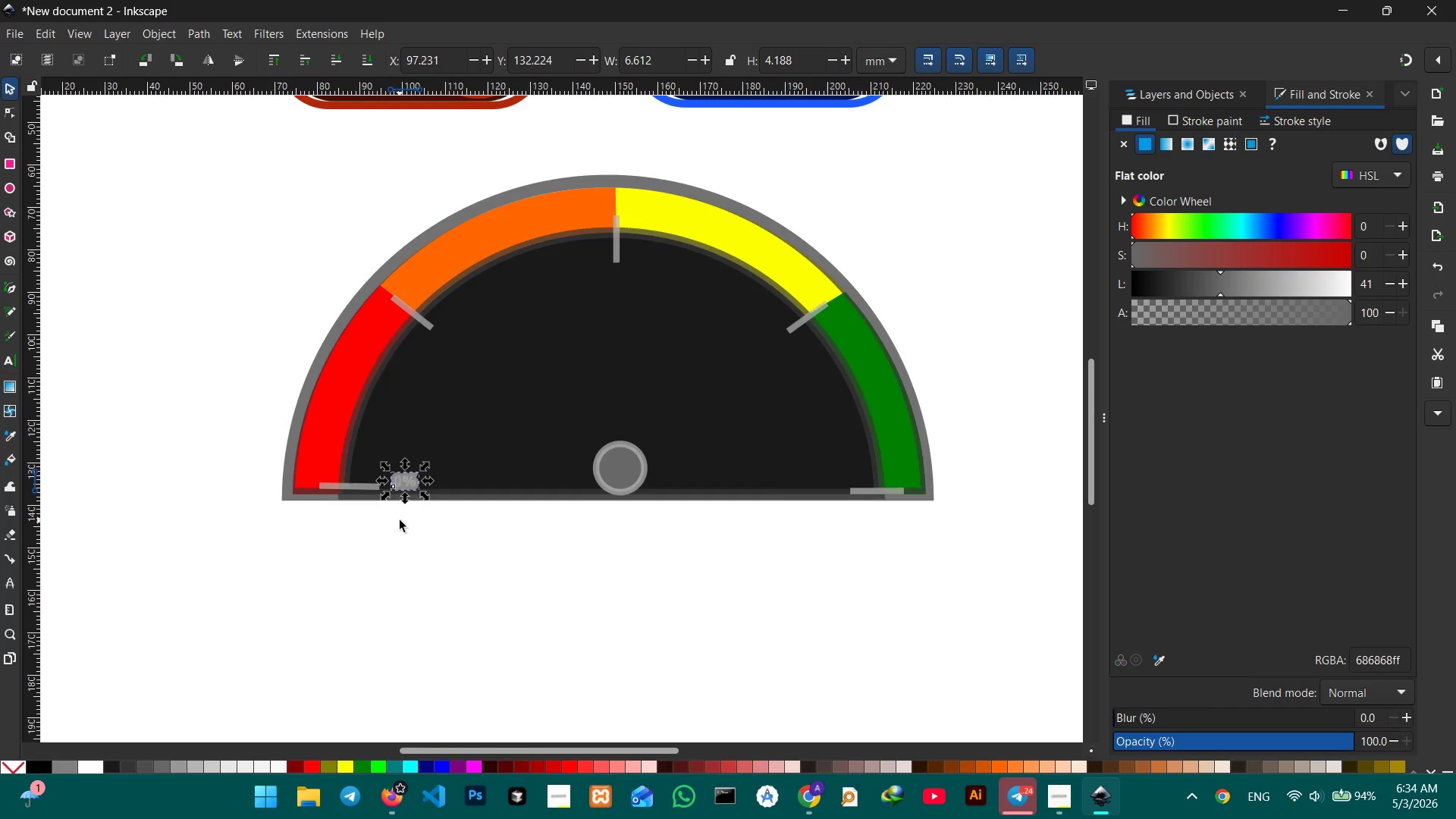 
scroll: coordinate [400, 520], scroll_direction: up, amount: 3.0
 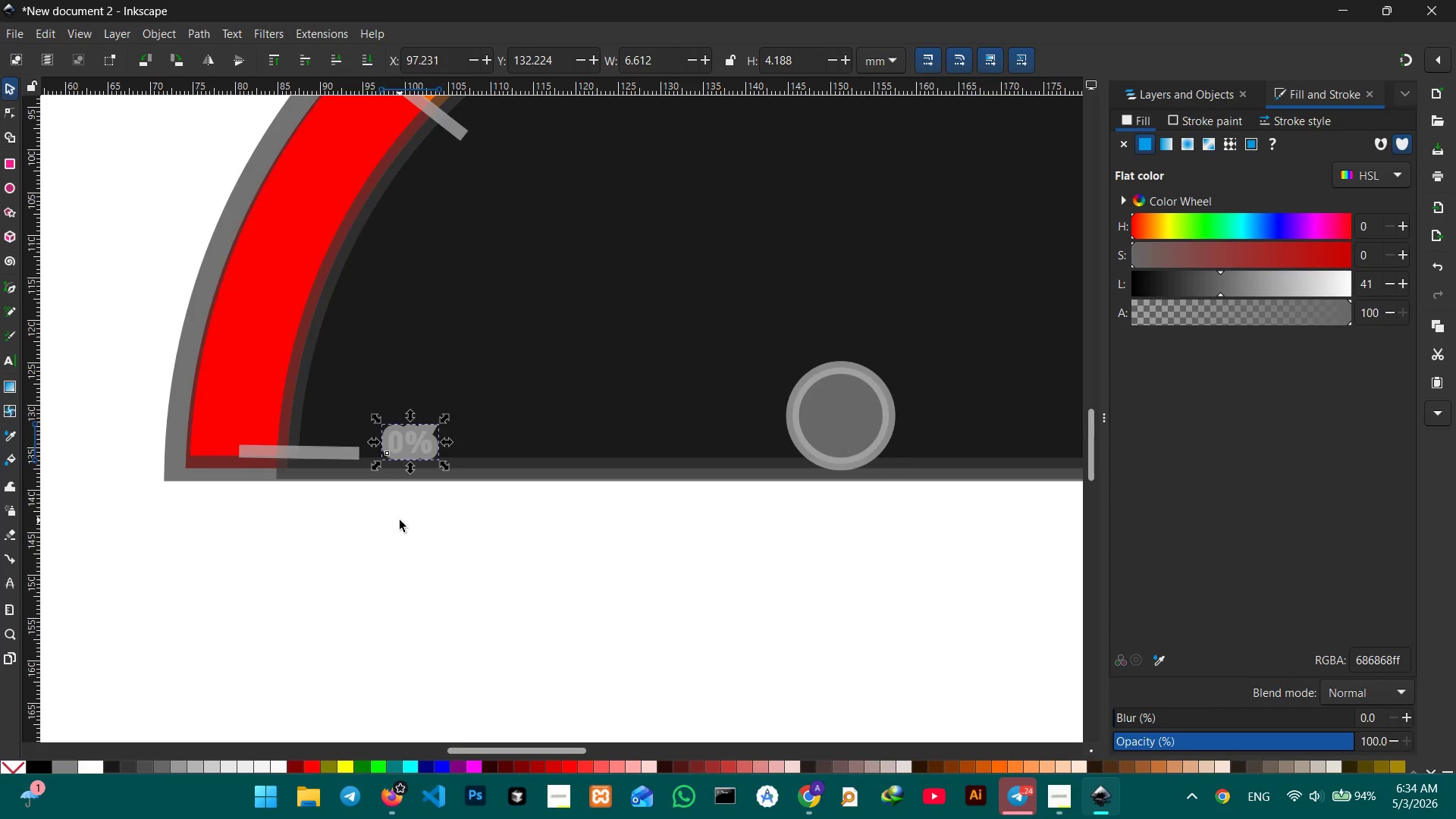 
key(Control+ControlLeft)
 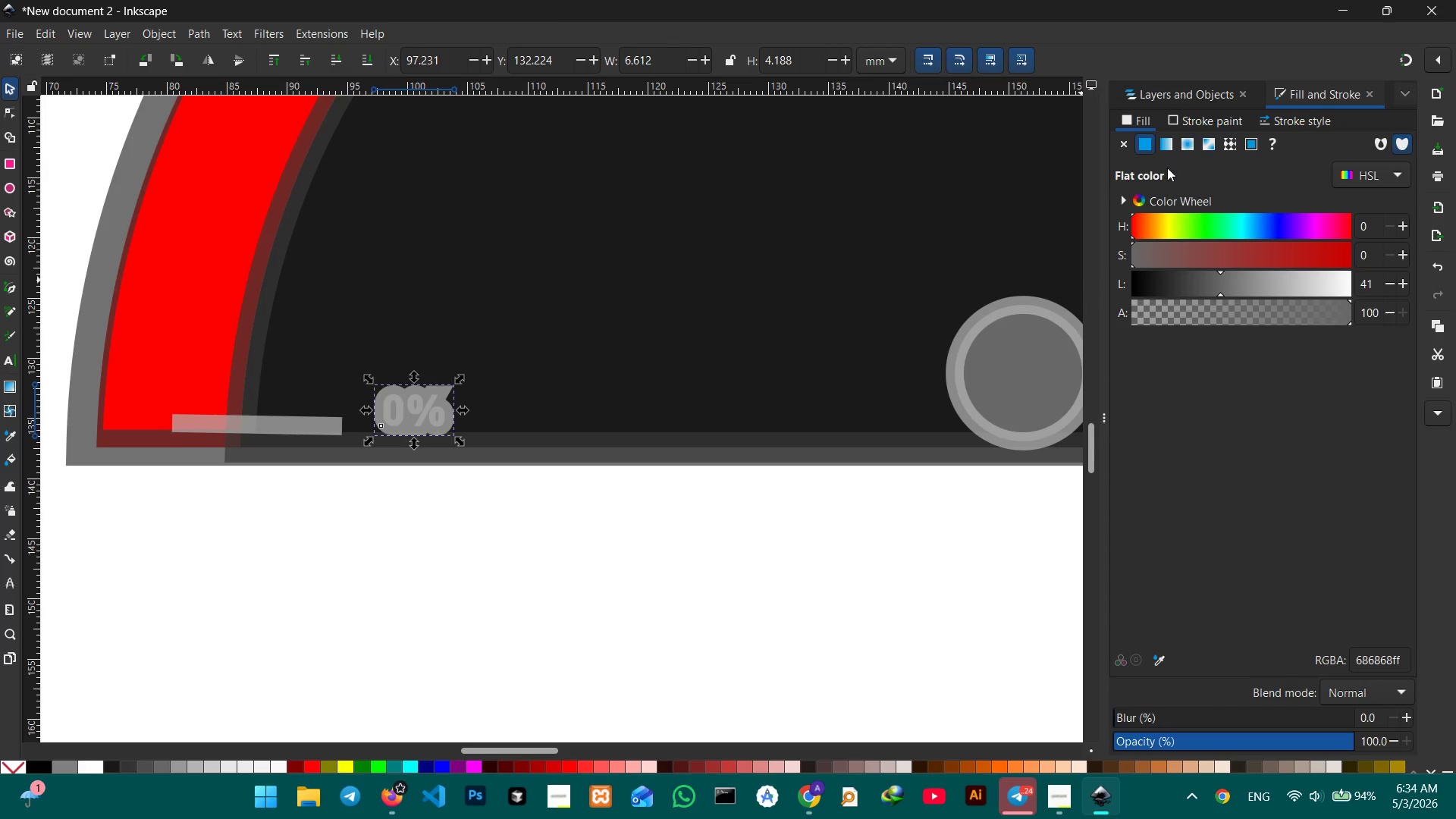 
wait(5.52)
 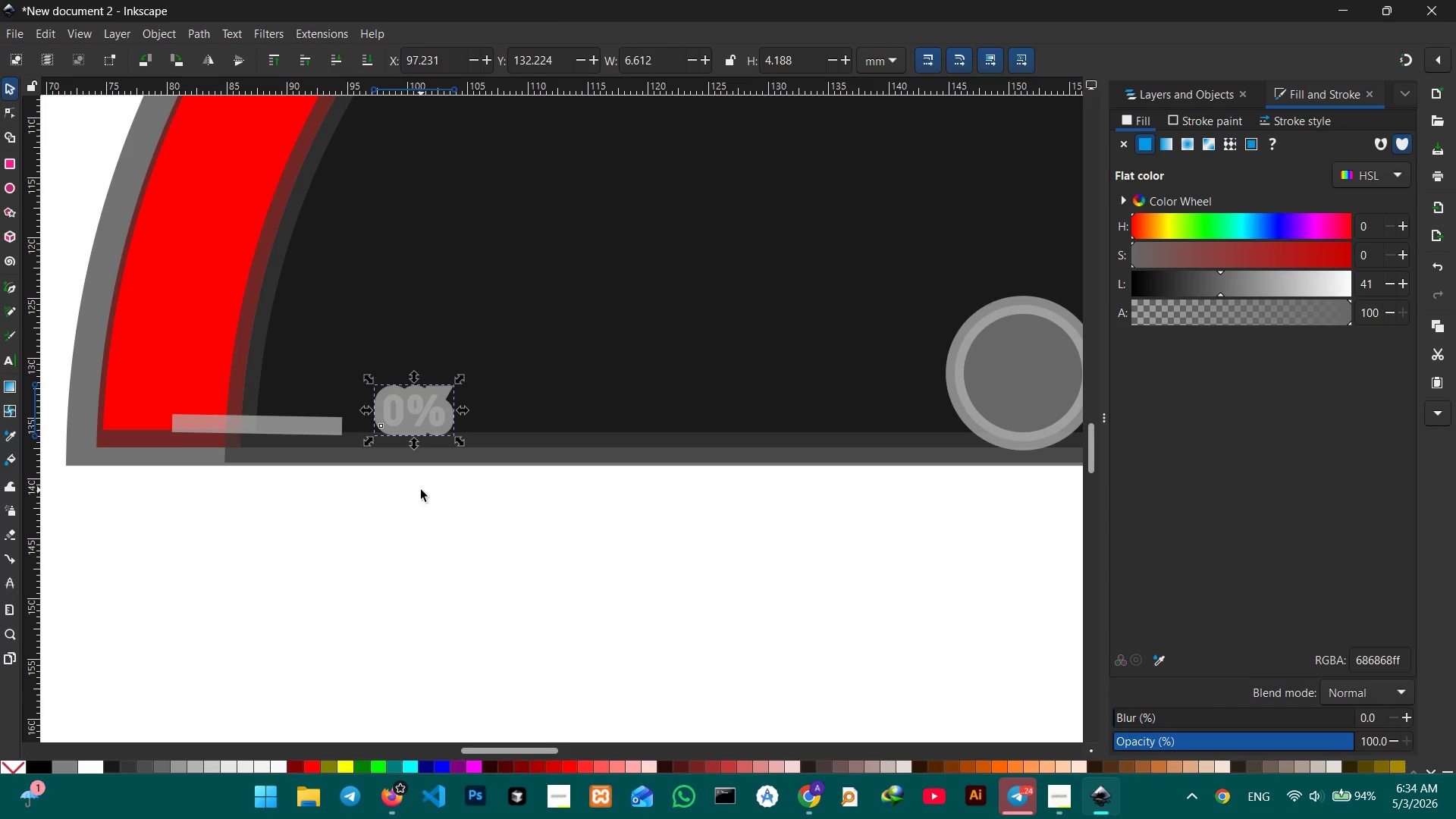 
left_click([1128, 145])
 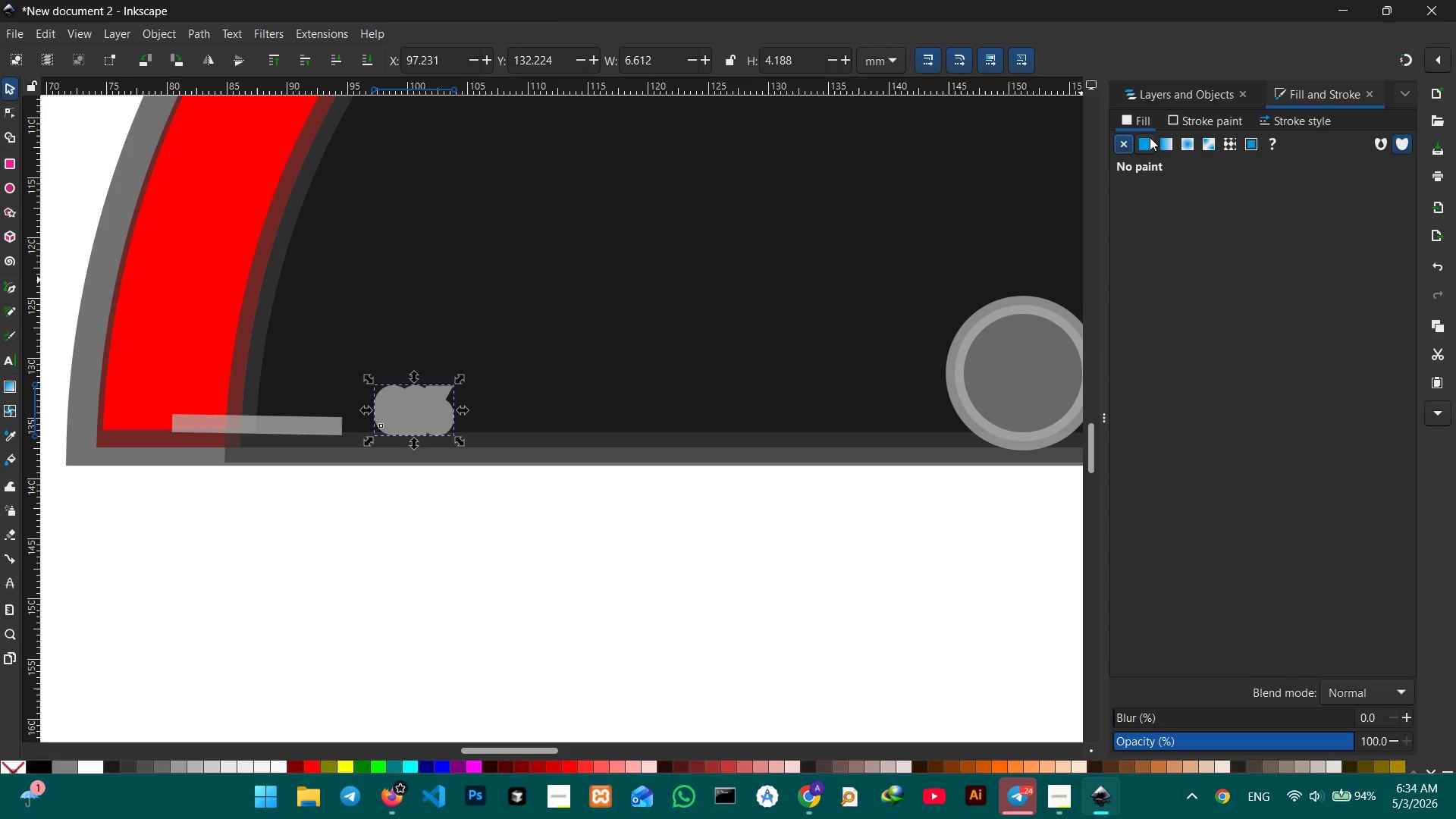 
left_click([1150, 137])
 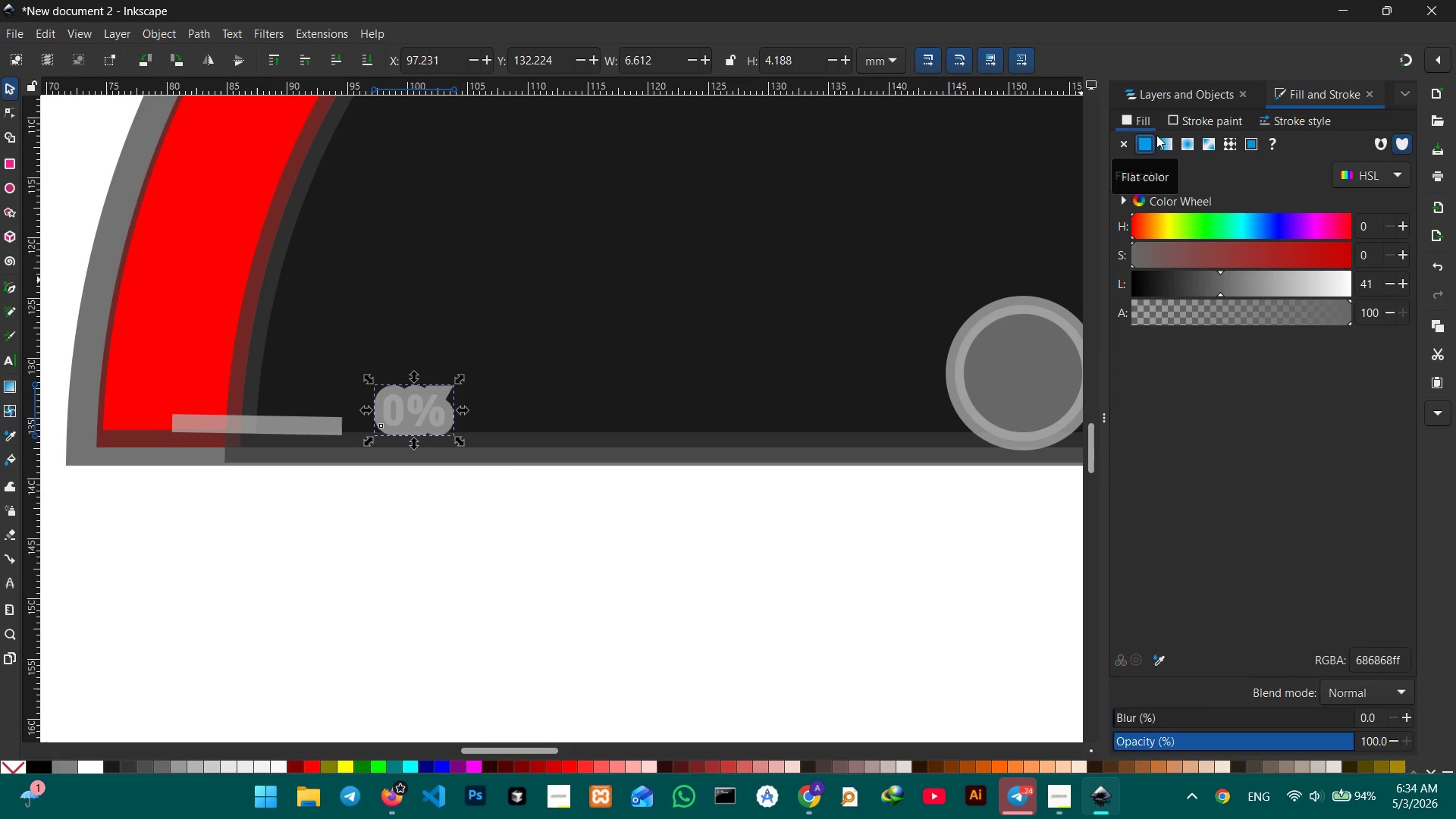 
left_click([1200, 112])
 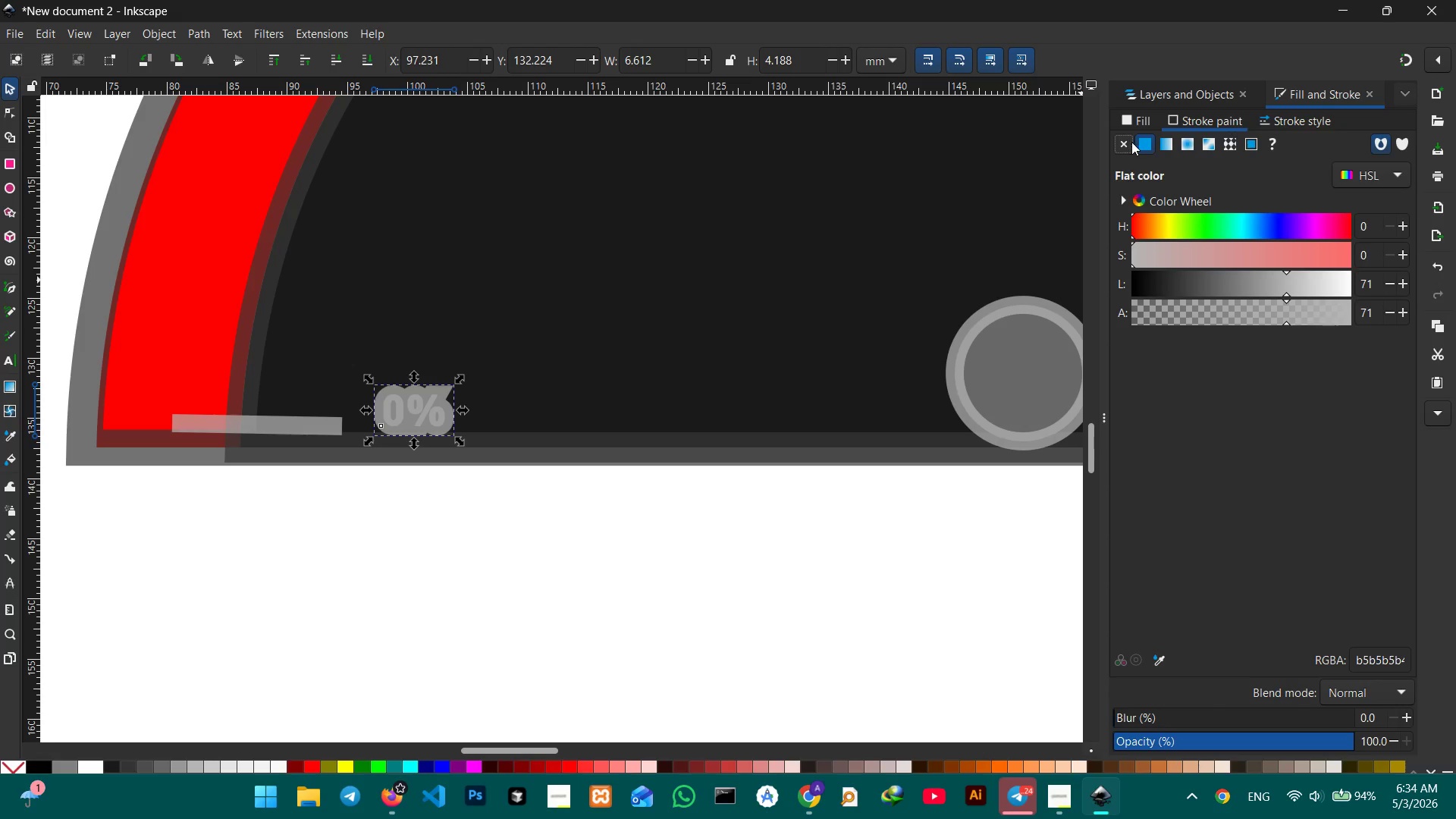 
left_click([1127, 142])
 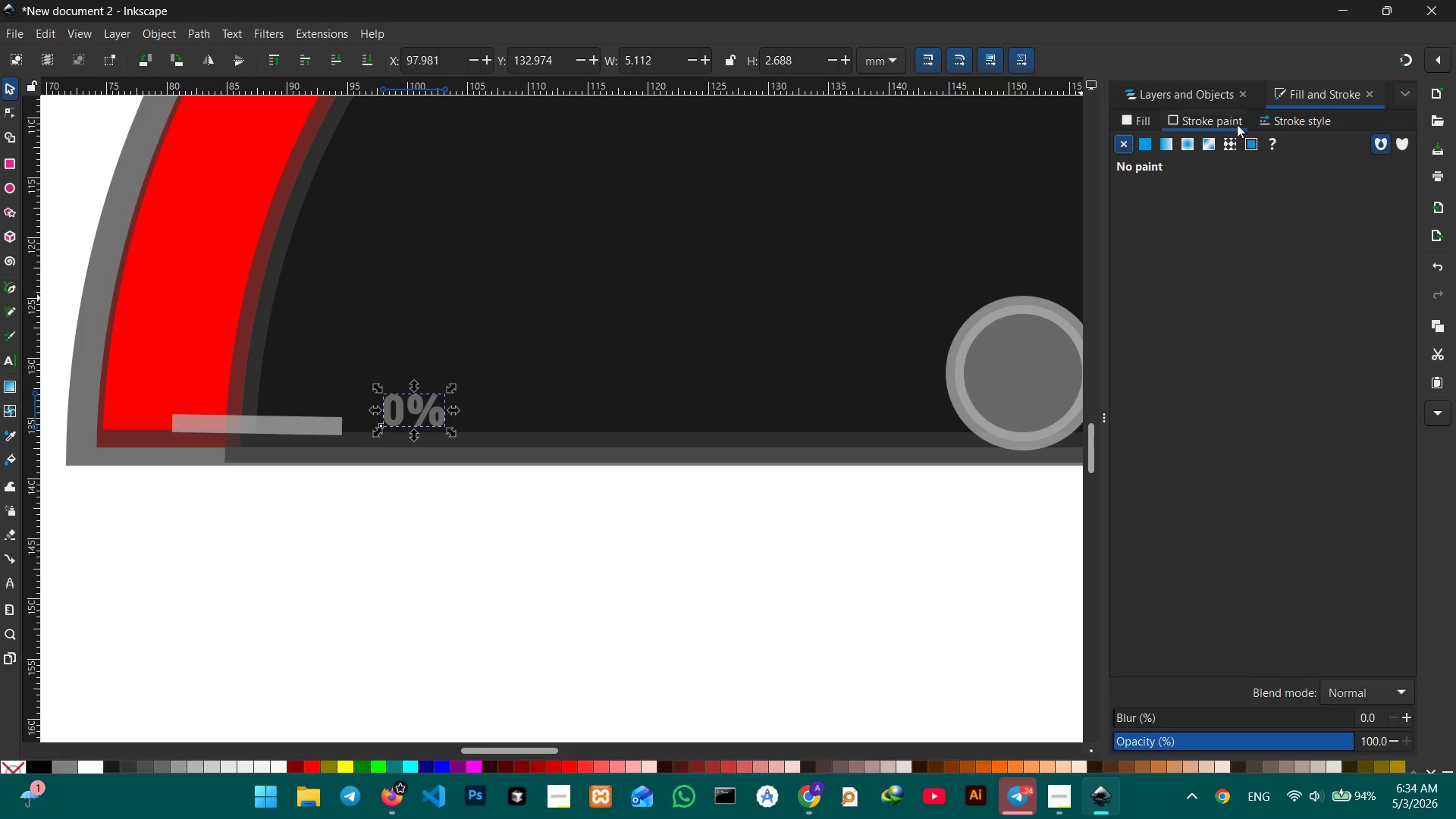 
mouse_move([1144, 127])
 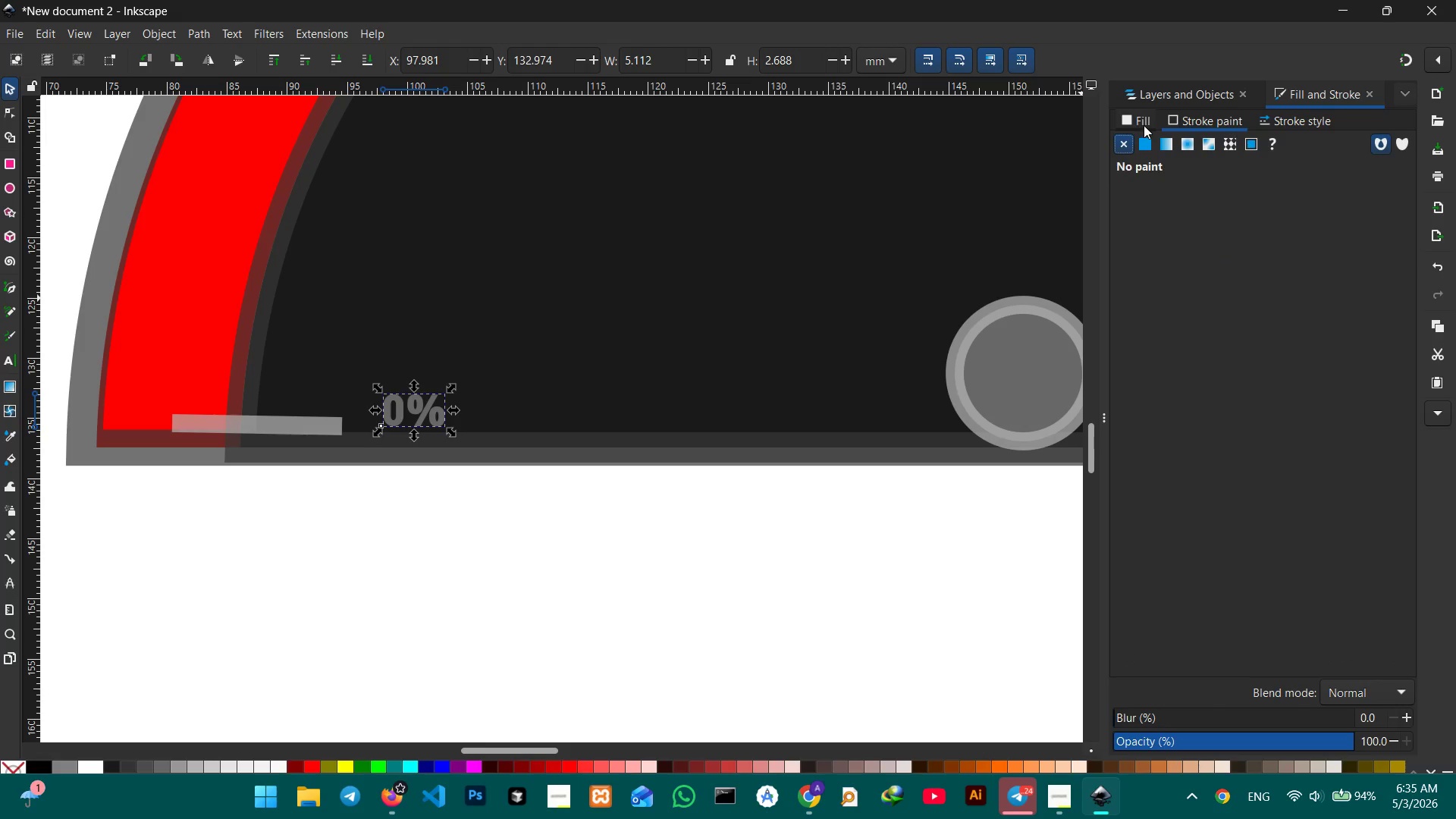 
left_click([1144, 125])
 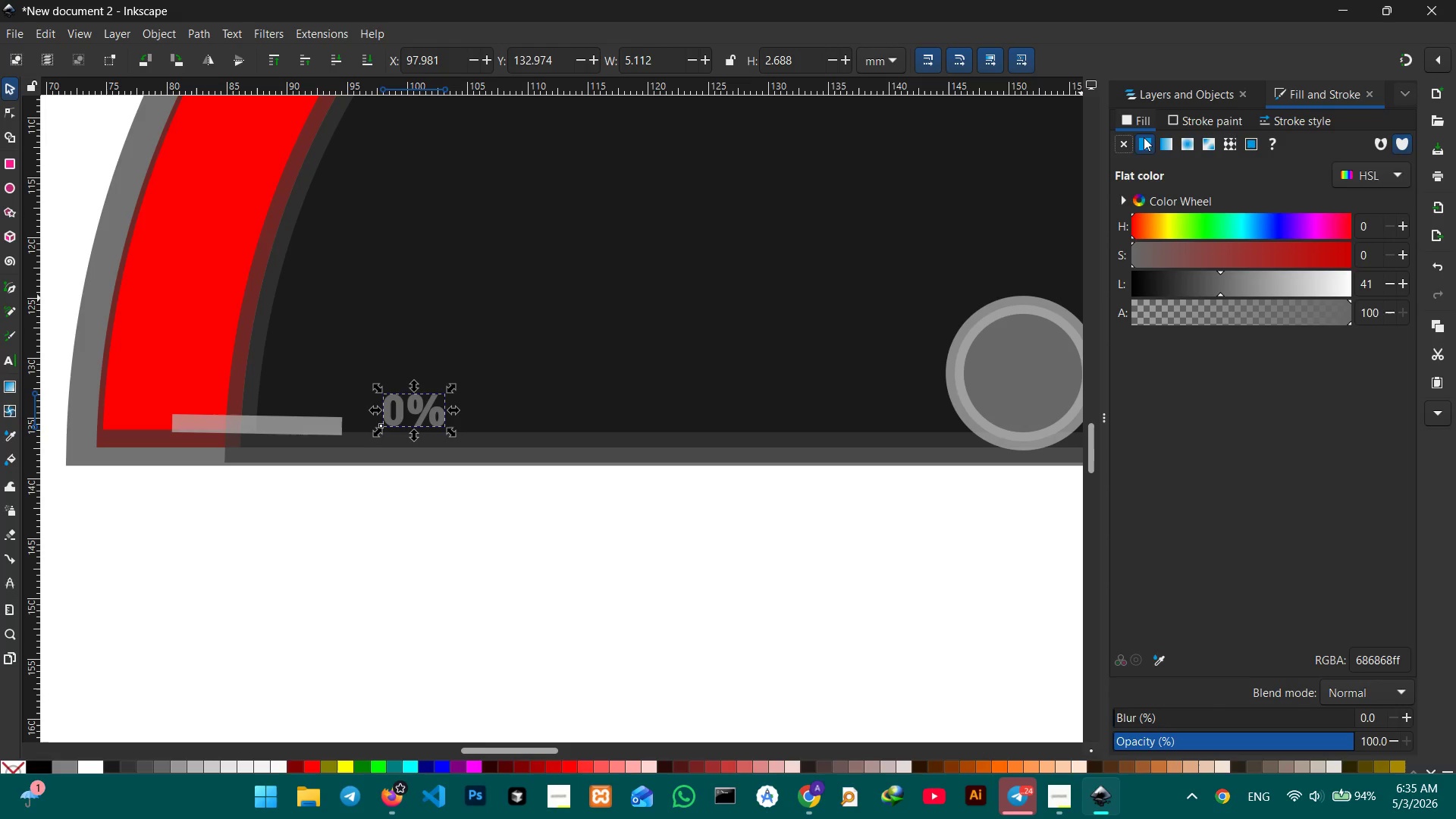 
double_click([1144, 137])
 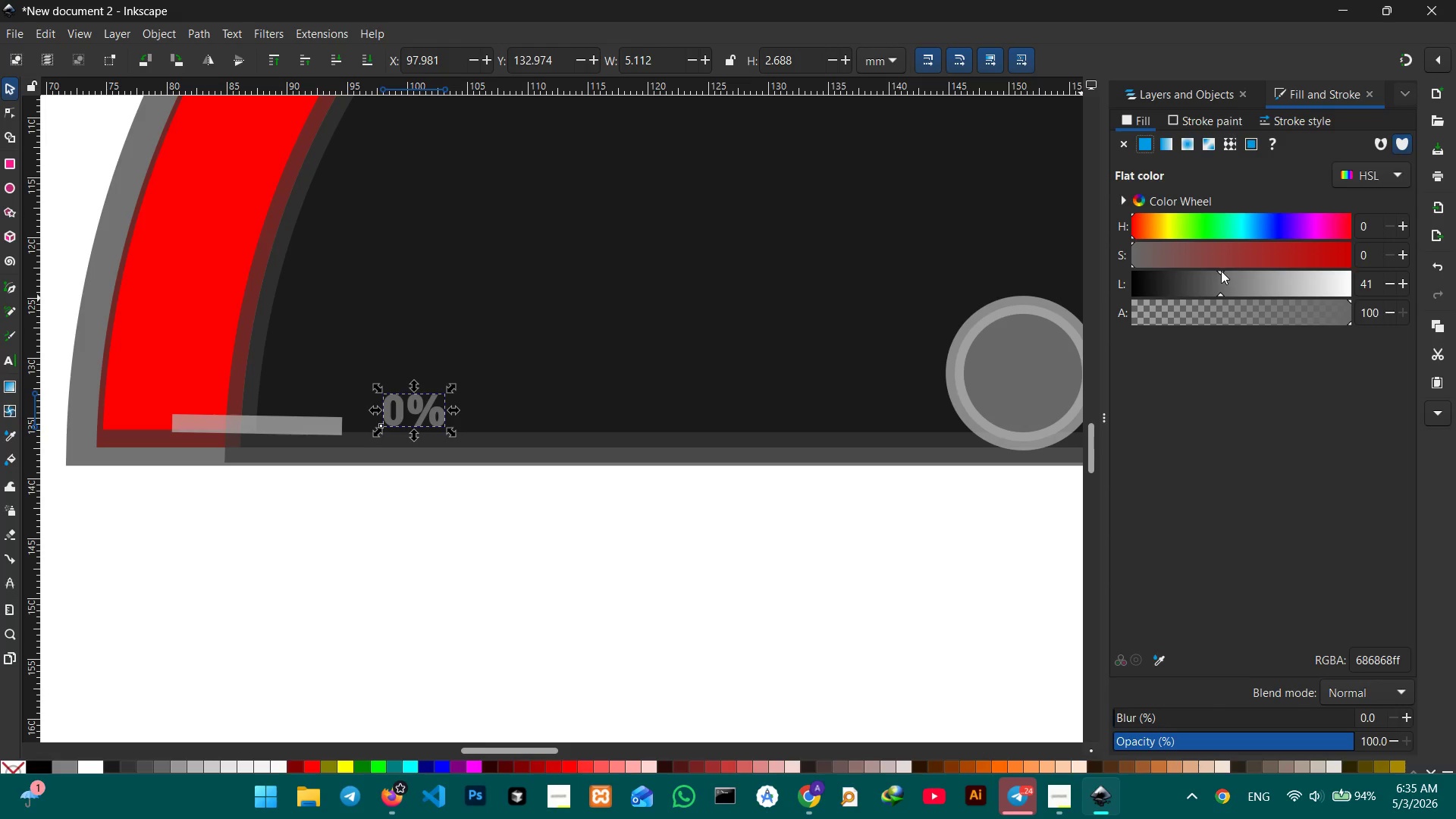 
left_click_drag(start_coordinate=[1220, 271], to_coordinate=[1358, 275])
 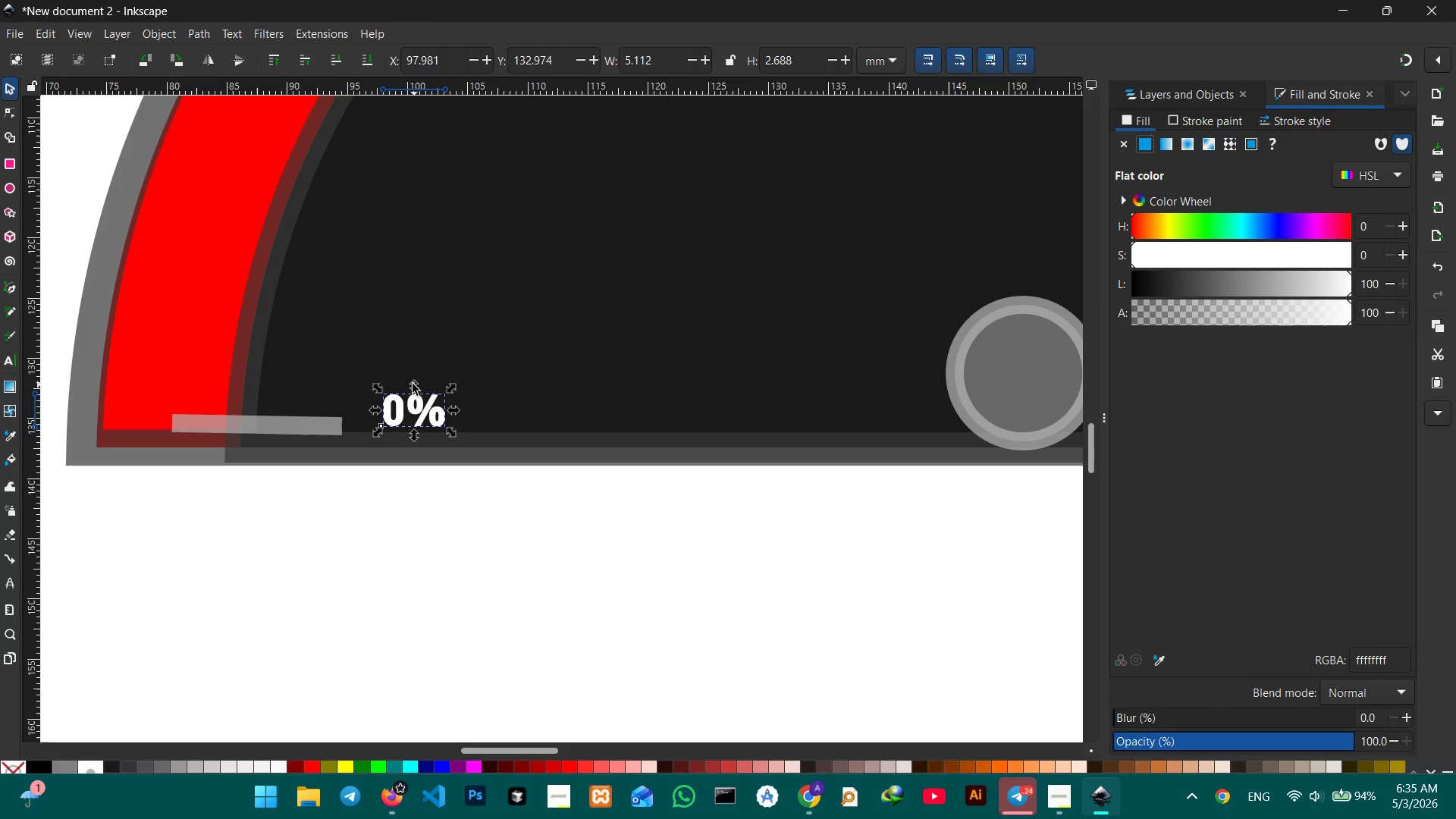 
left_click_drag(start_coordinate=[382, 388], to_coordinate=[377, 377])
 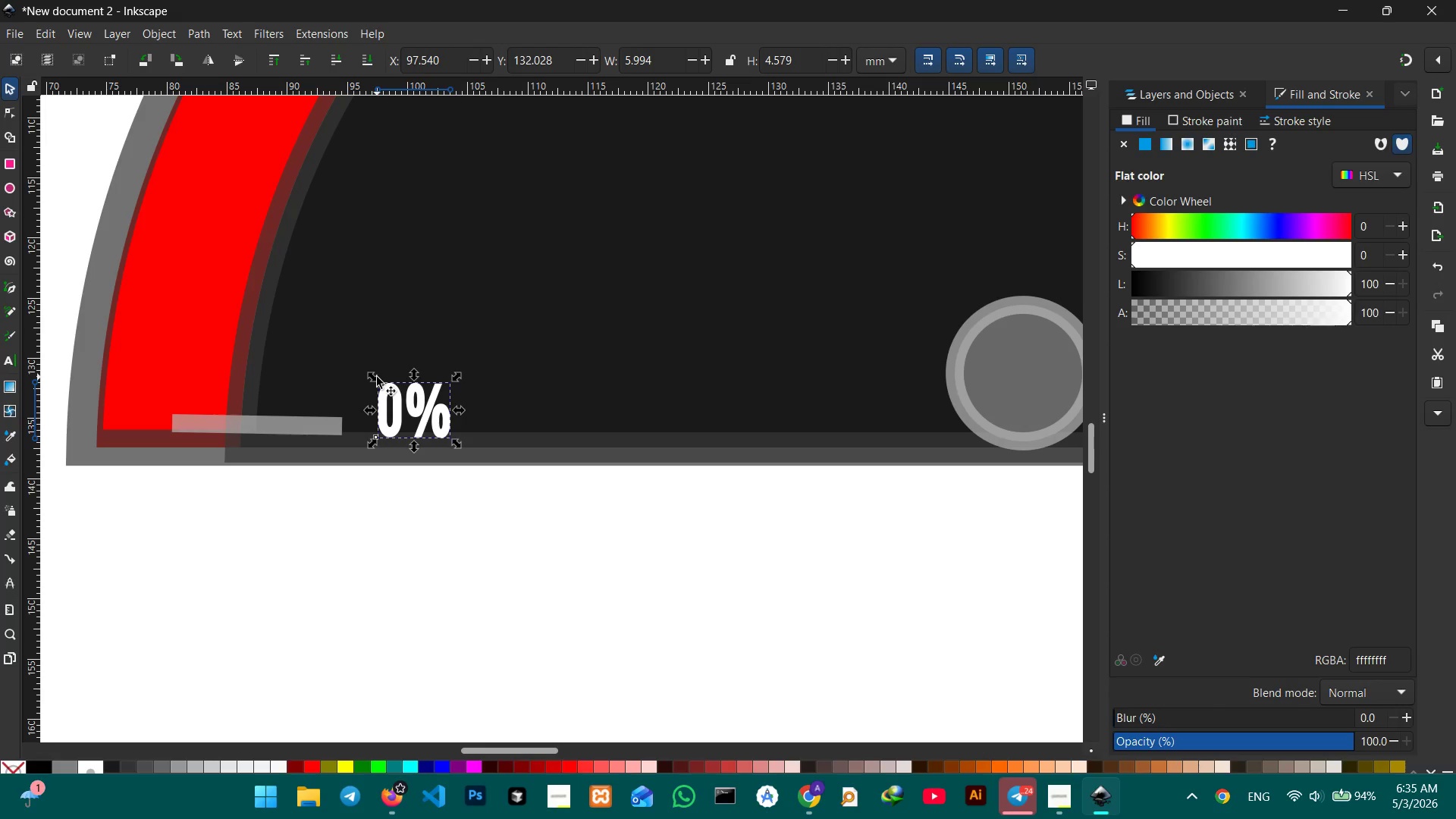 
hold_key(key=ShiftLeft, duration=1.12)
 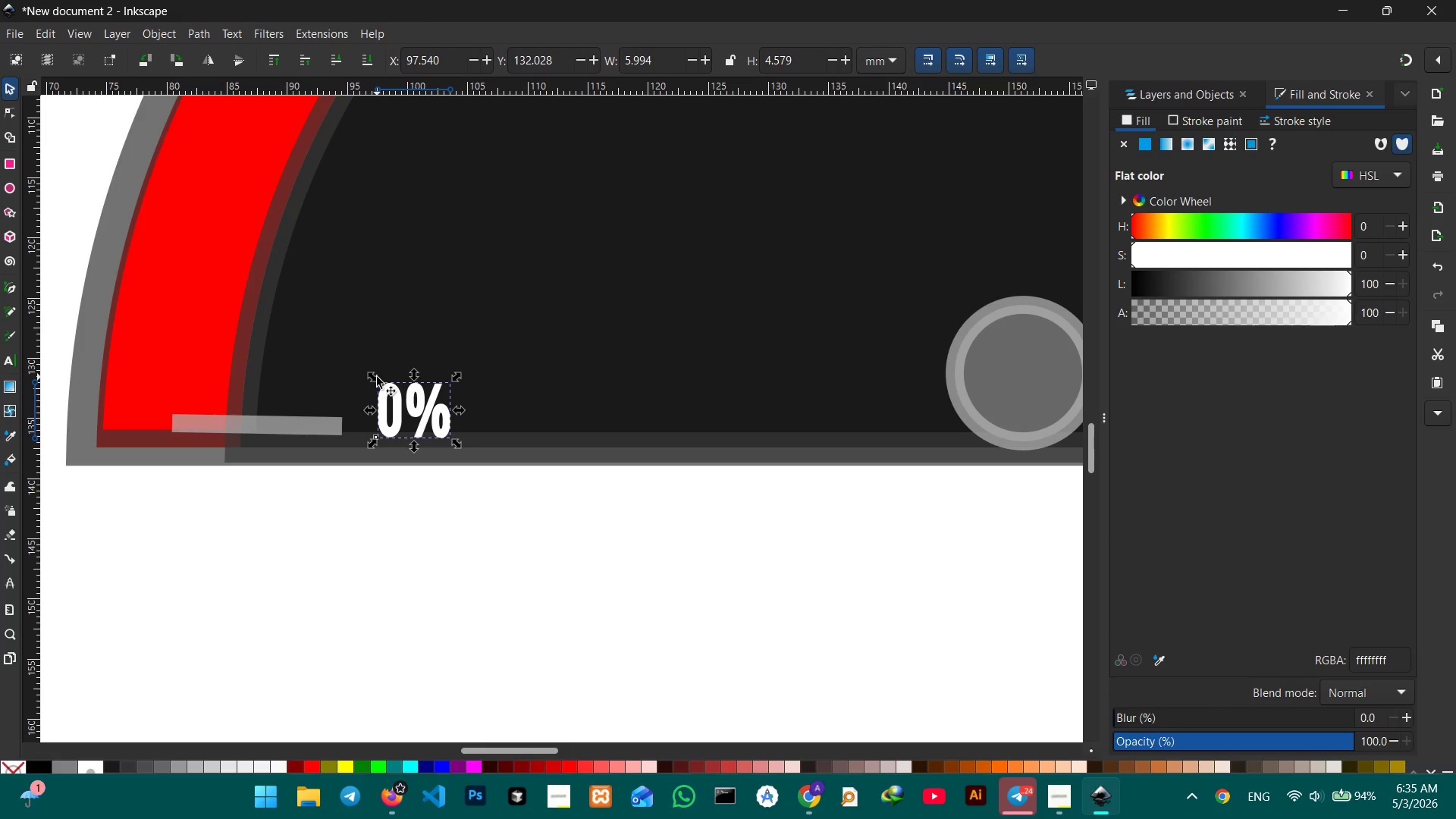 
key(Control+Z)
 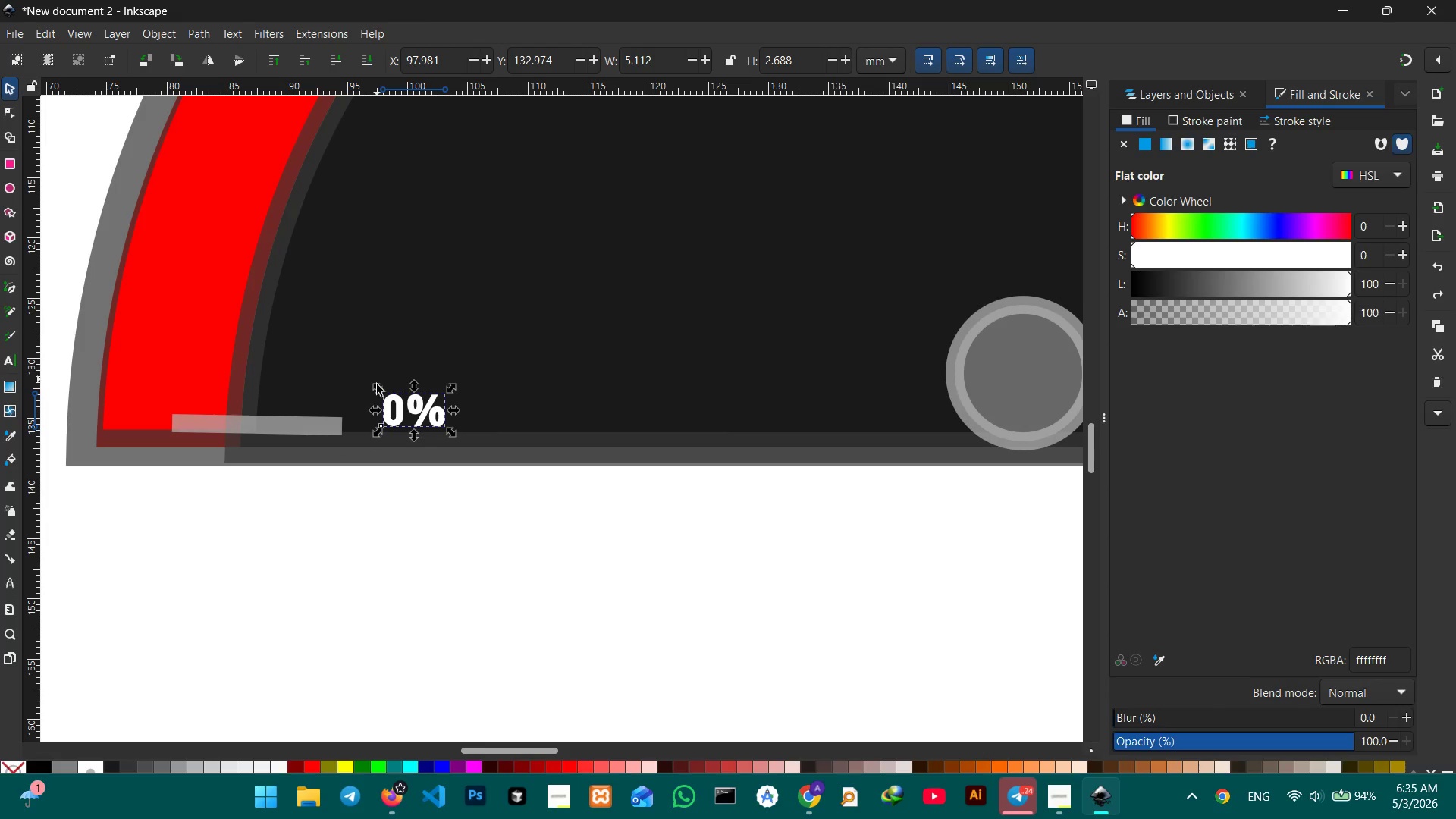 
hold_key(key=ControlLeft, duration=1.51)
left_click_drag(start_coordinate=[377, 392], to_coordinate=[340, 328])
 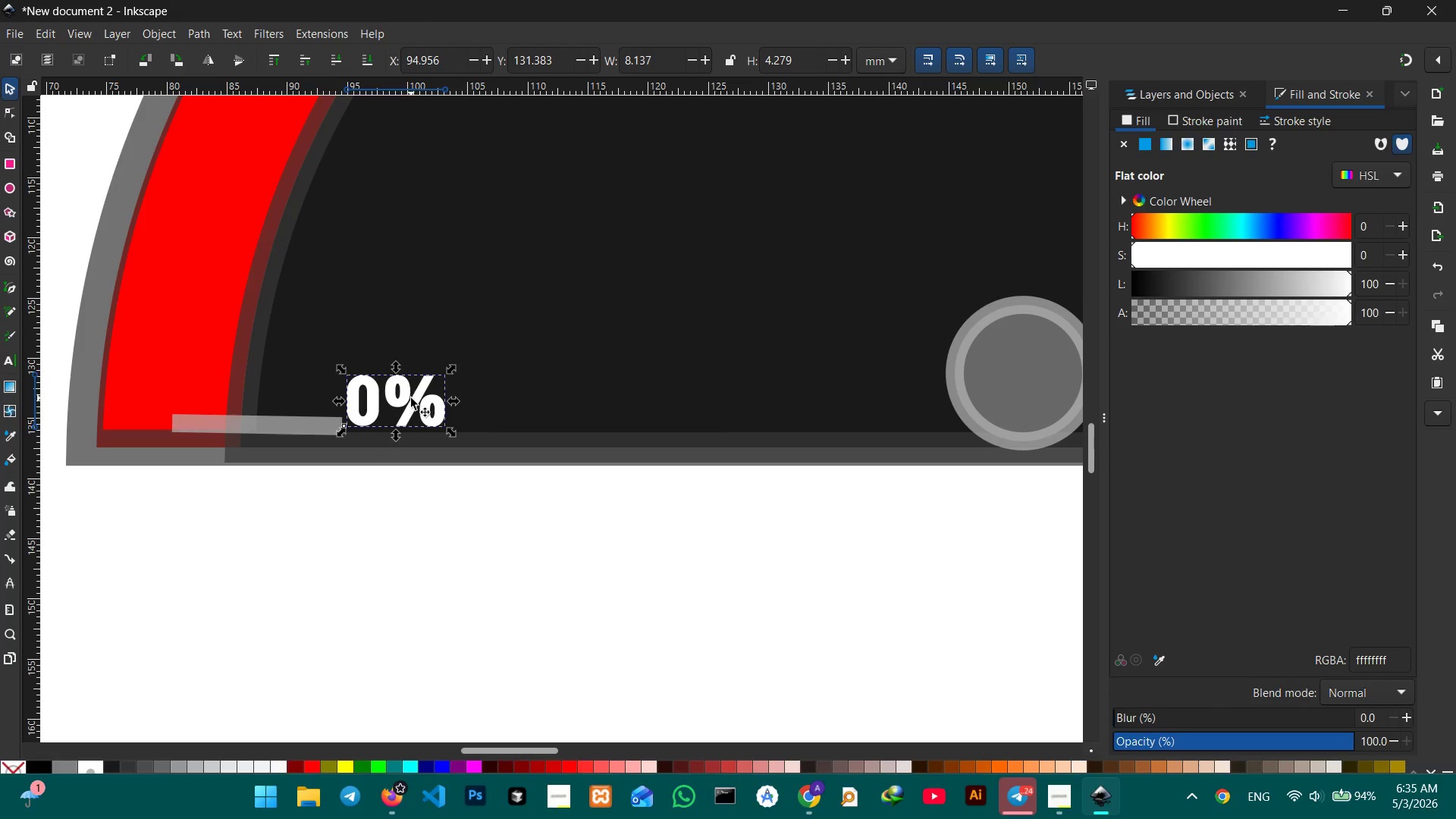 
left_click_drag(start_coordinate=[411, 399], to_coordinate=[414, 425])
 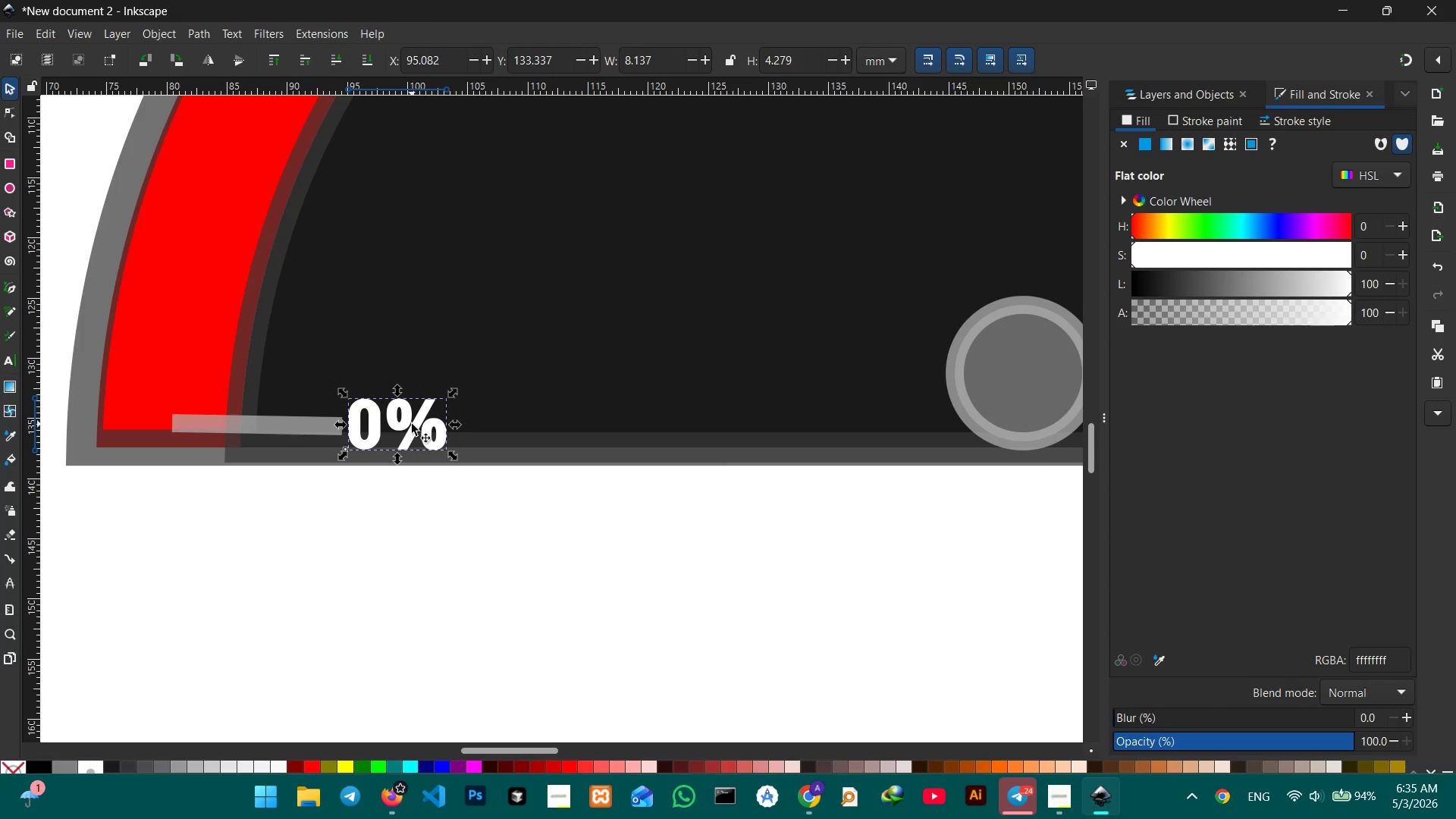 
key(Control+ControlLeft)
 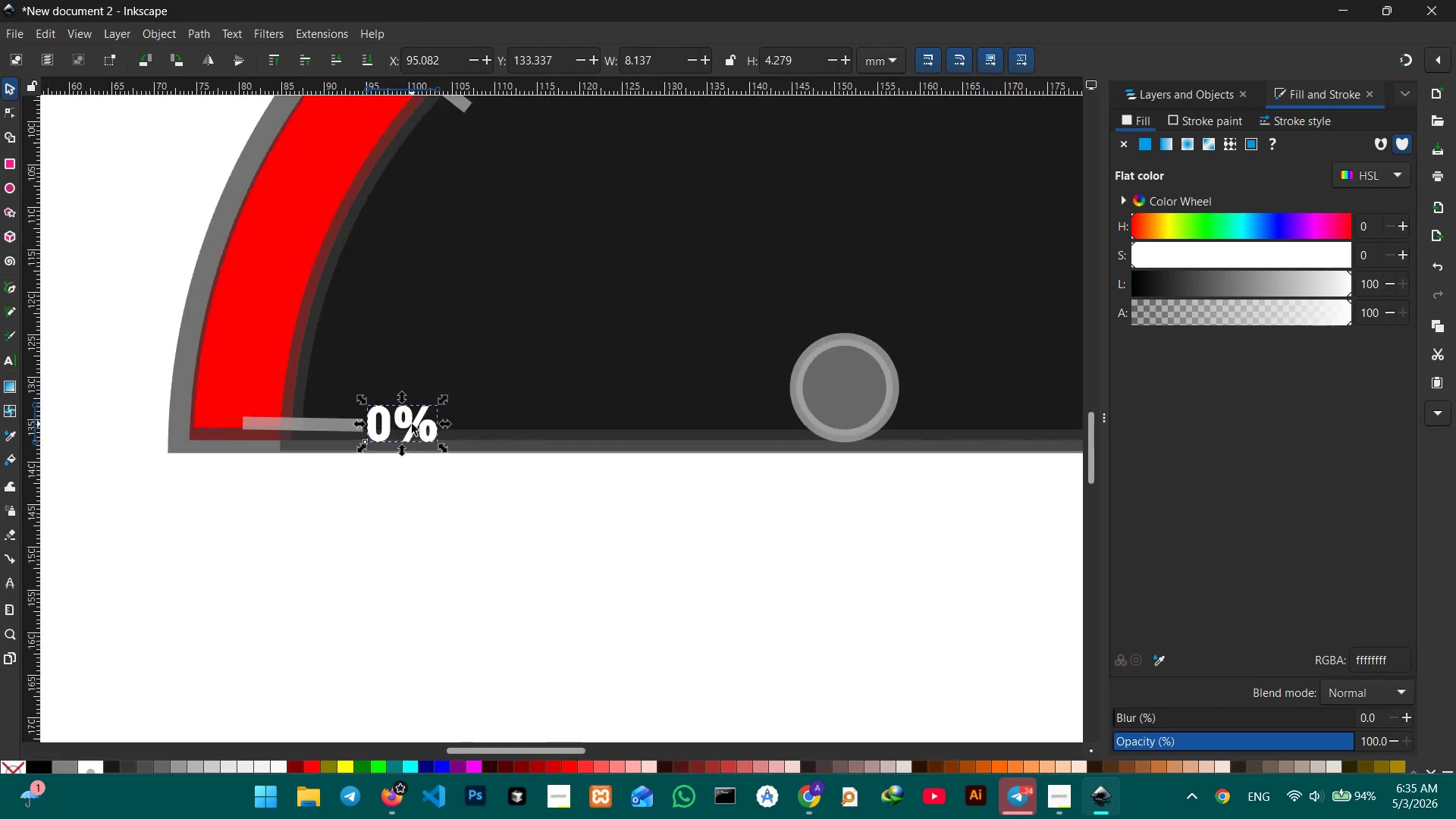 
scroll: coordinate [412, 424], scroll_direction: down, amount: 3.0
 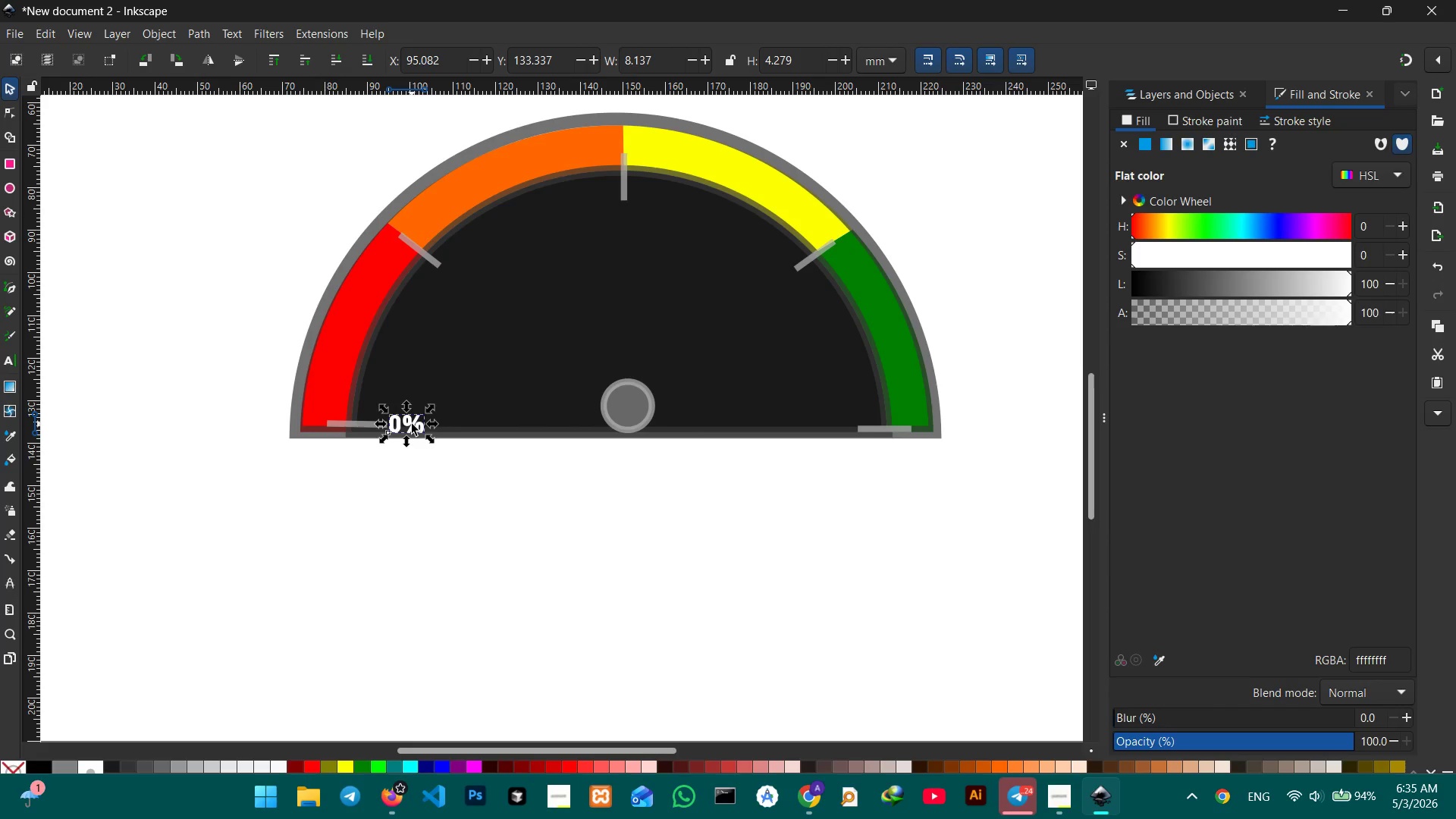 
key(Control+C)
 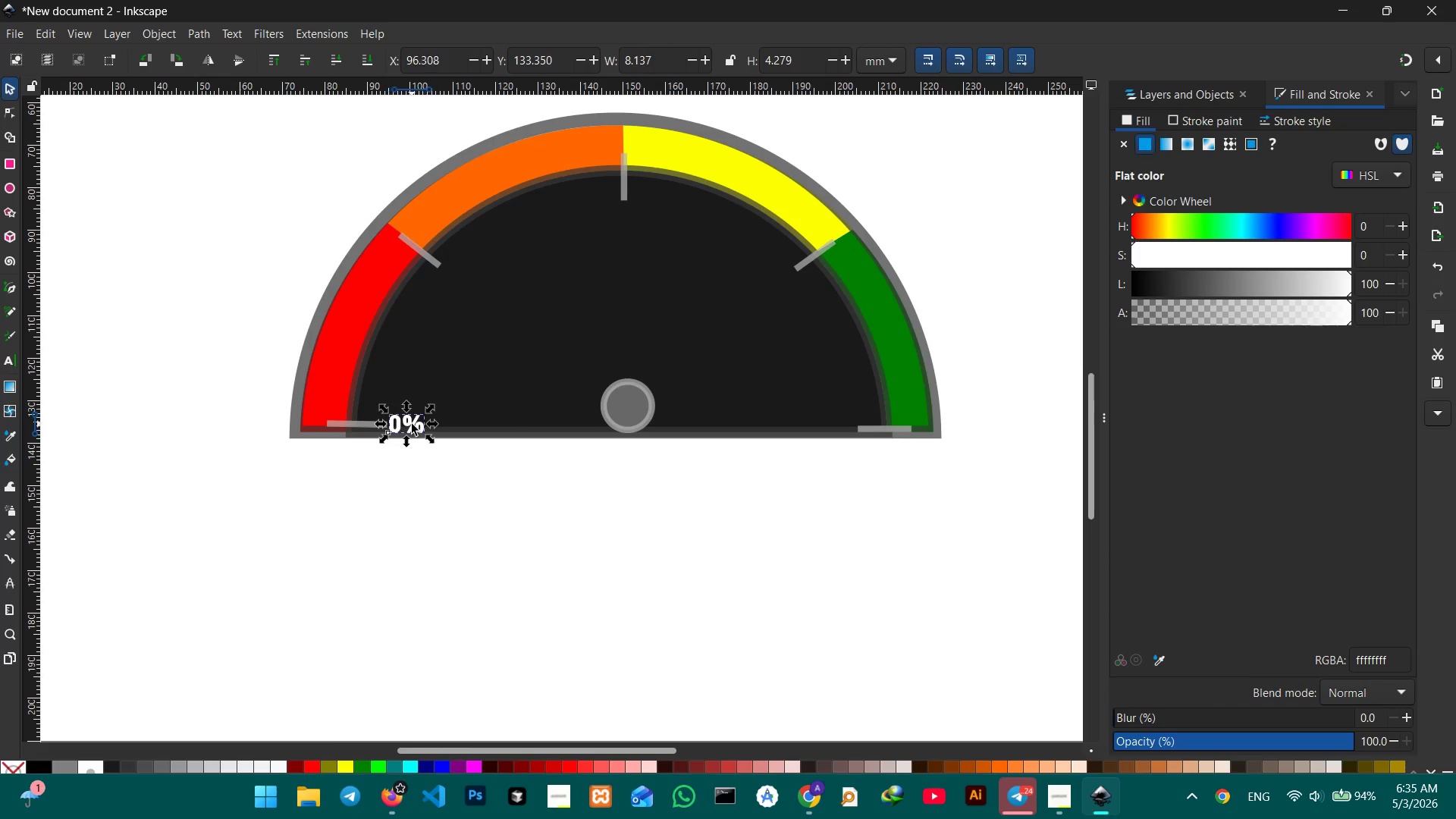 
key(Control+V)
 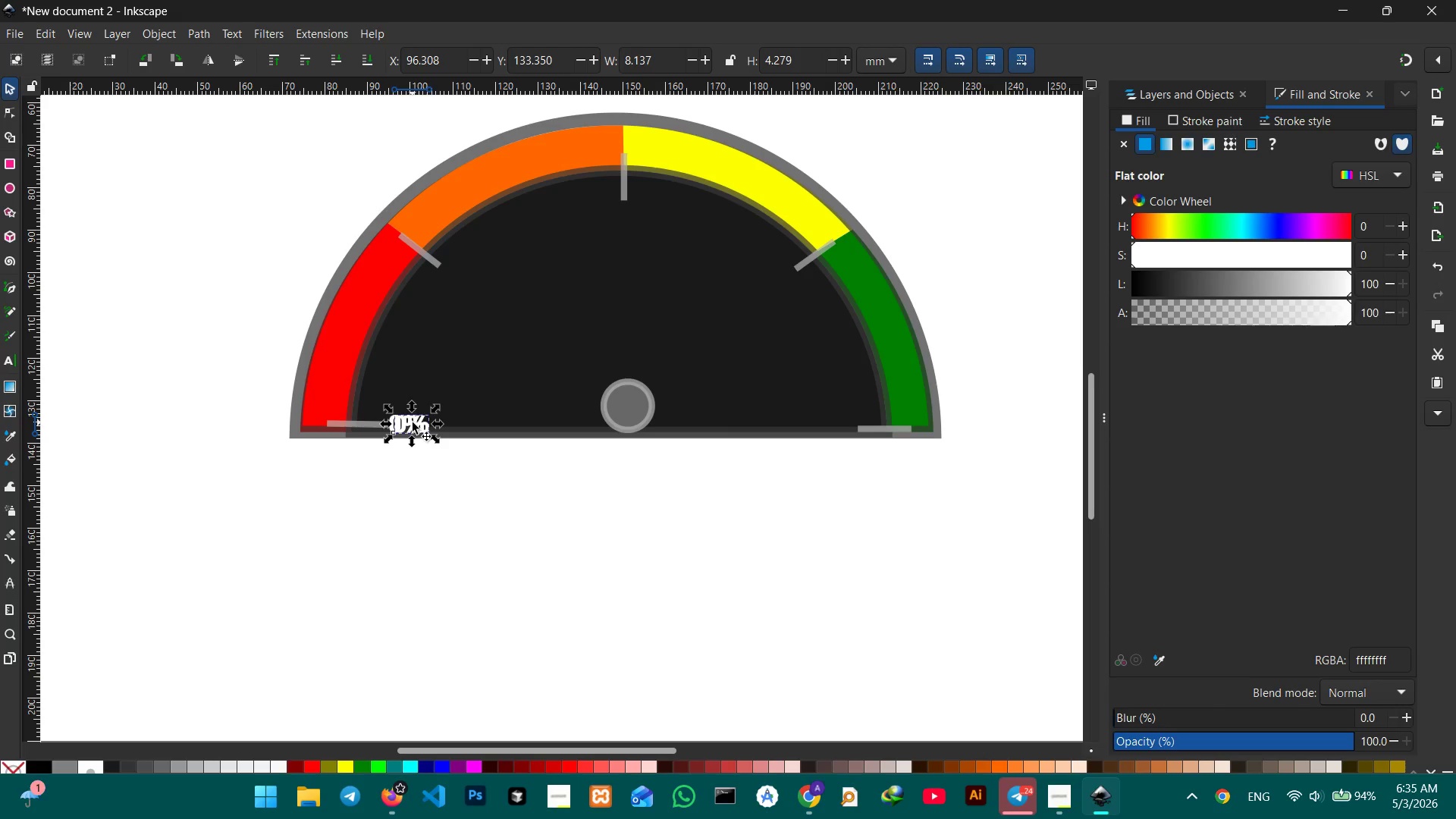 
left_click_drag(start_coordinate=[413, 422], to_coordinate=[460, 271])
 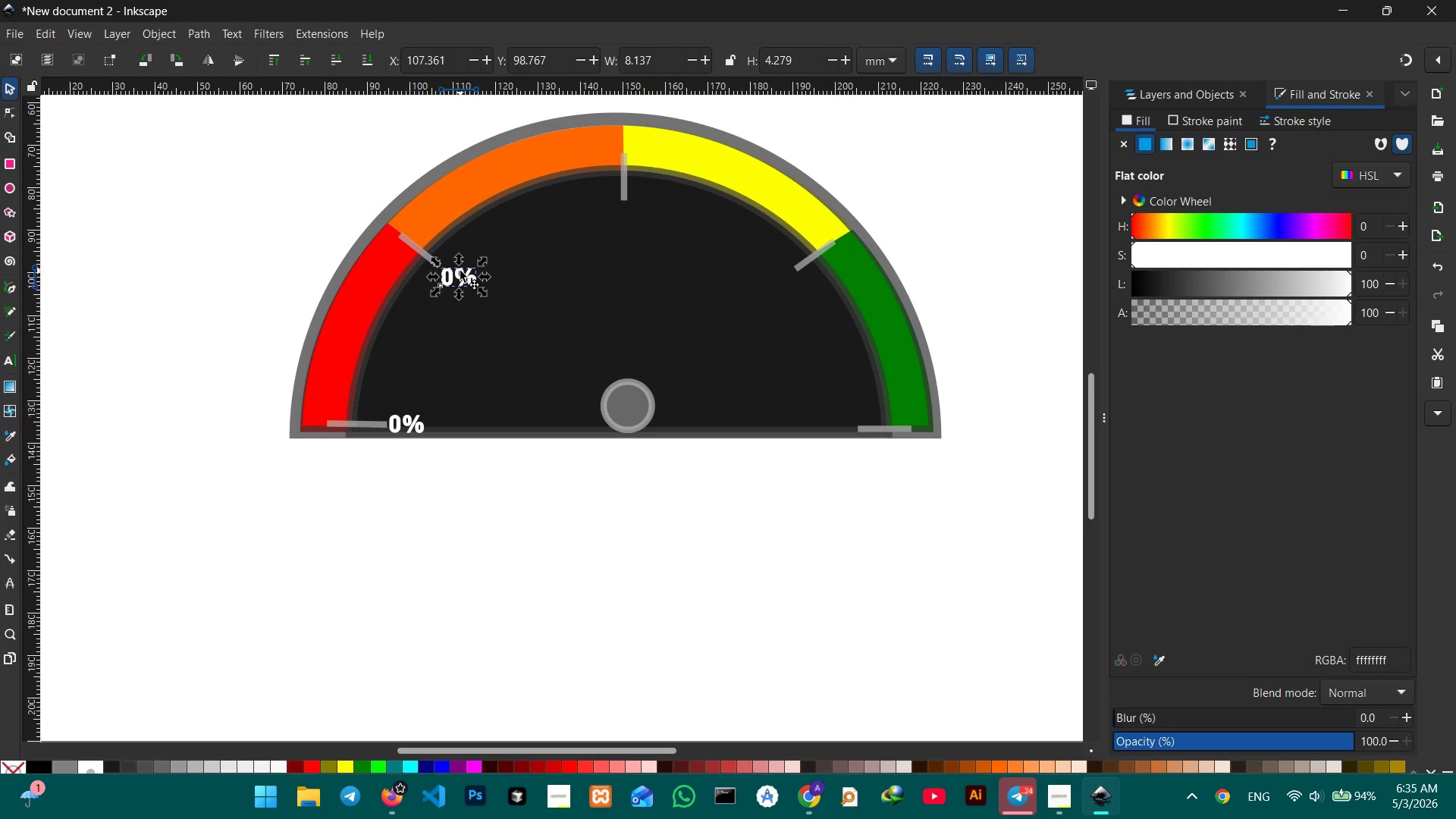 
double_click([460, 271])
 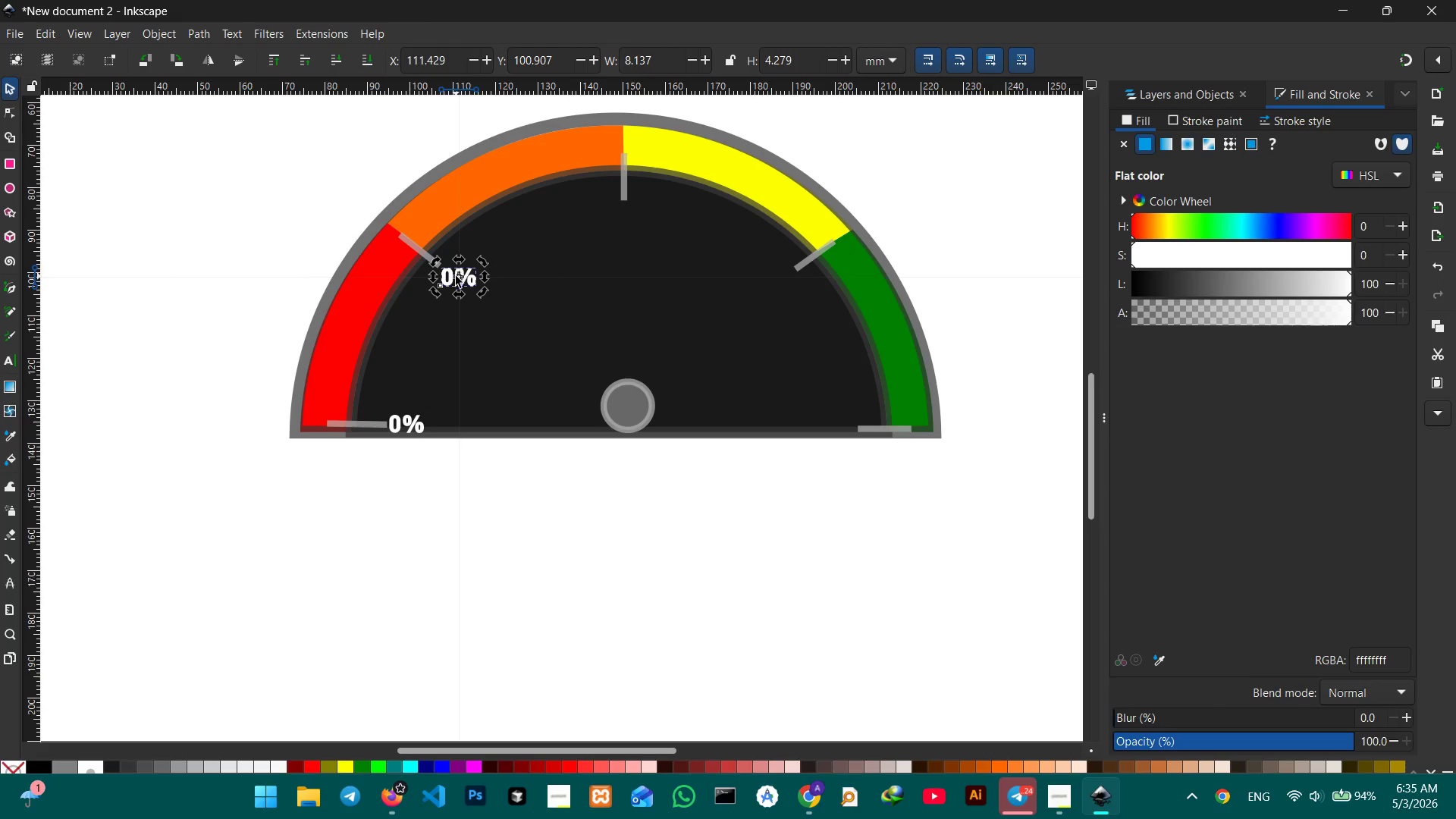 
triple_click([456, 277])
 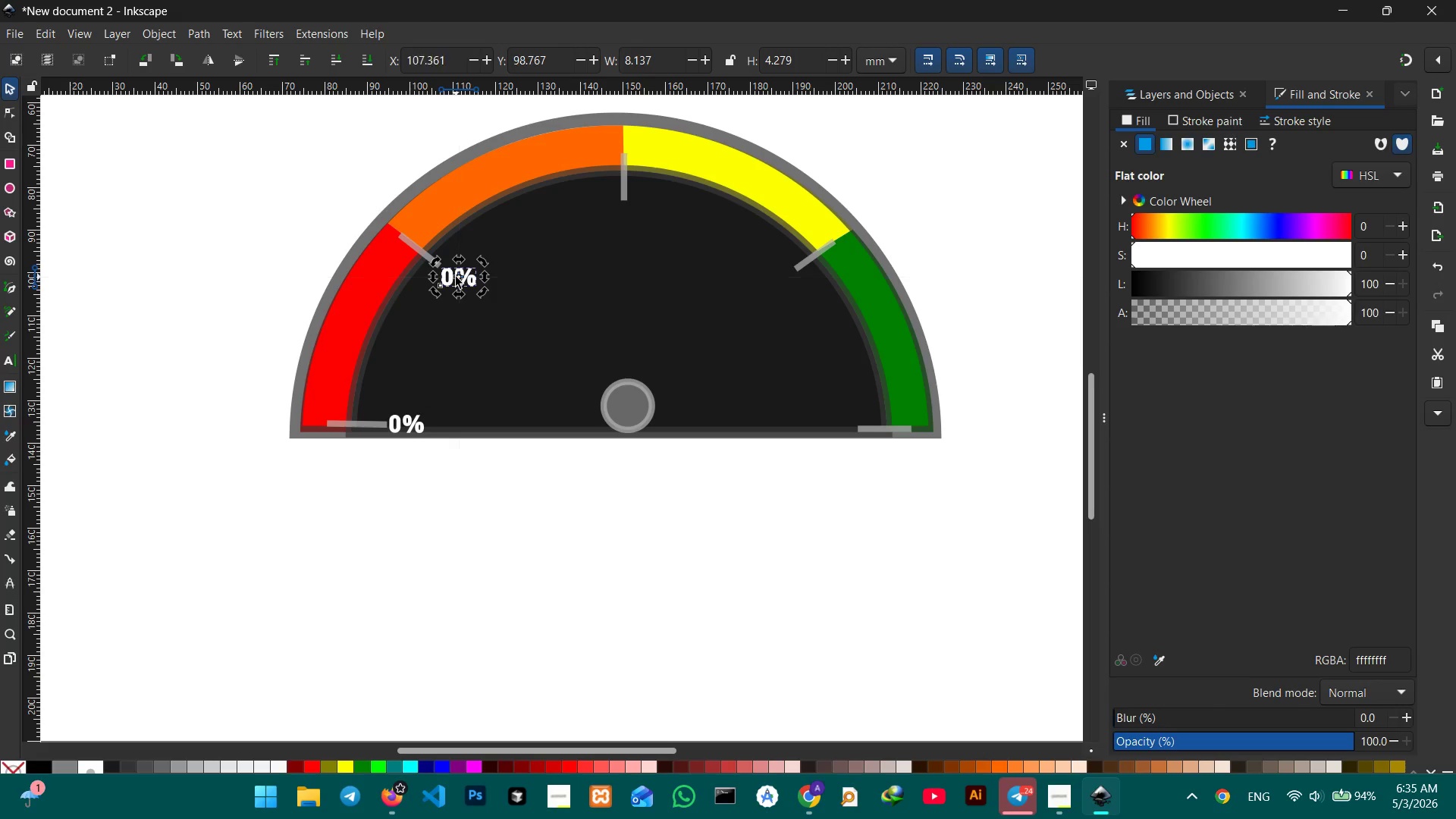 
triple_click([456, 277])
 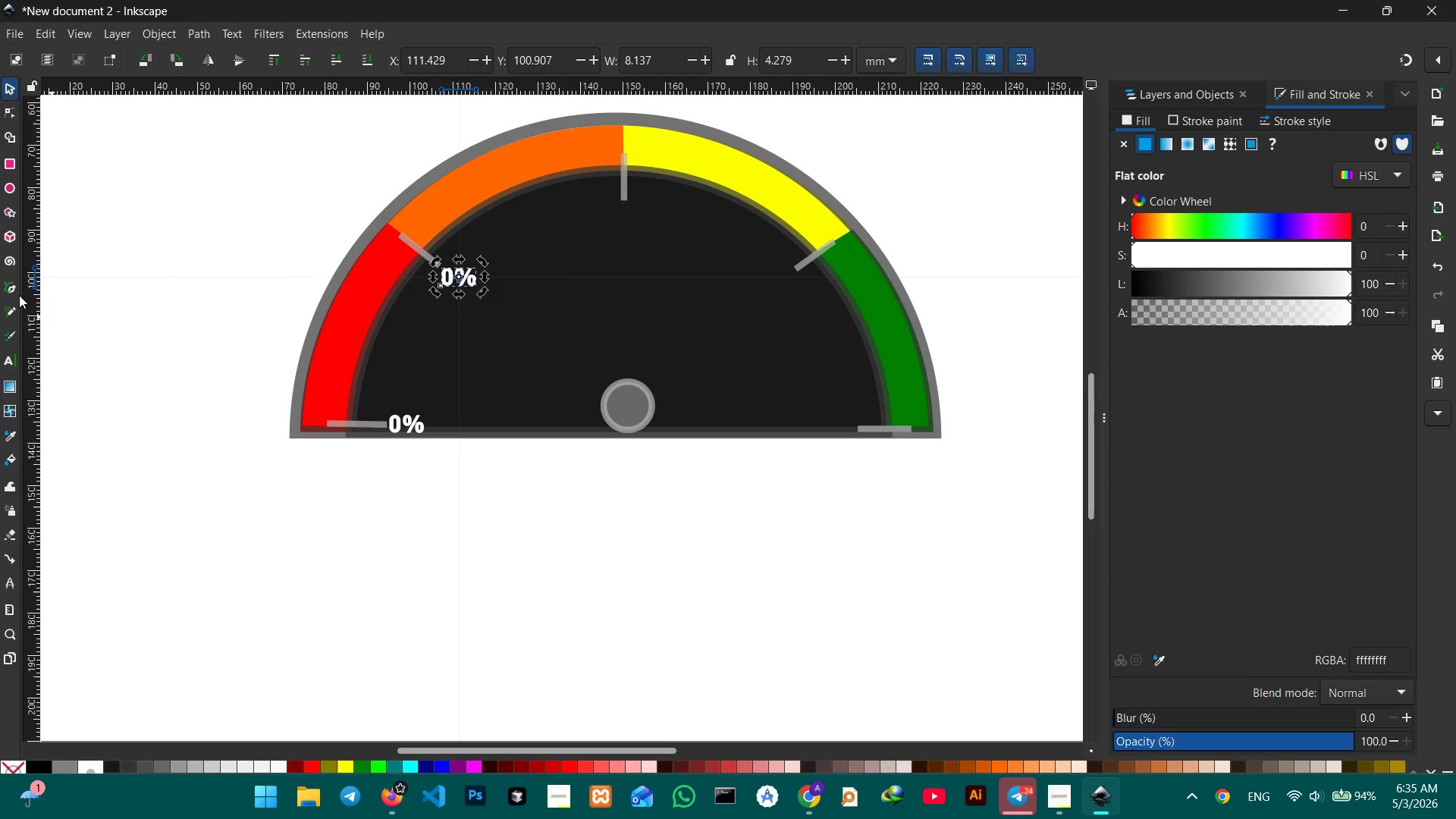 
left_click([6, 356])
 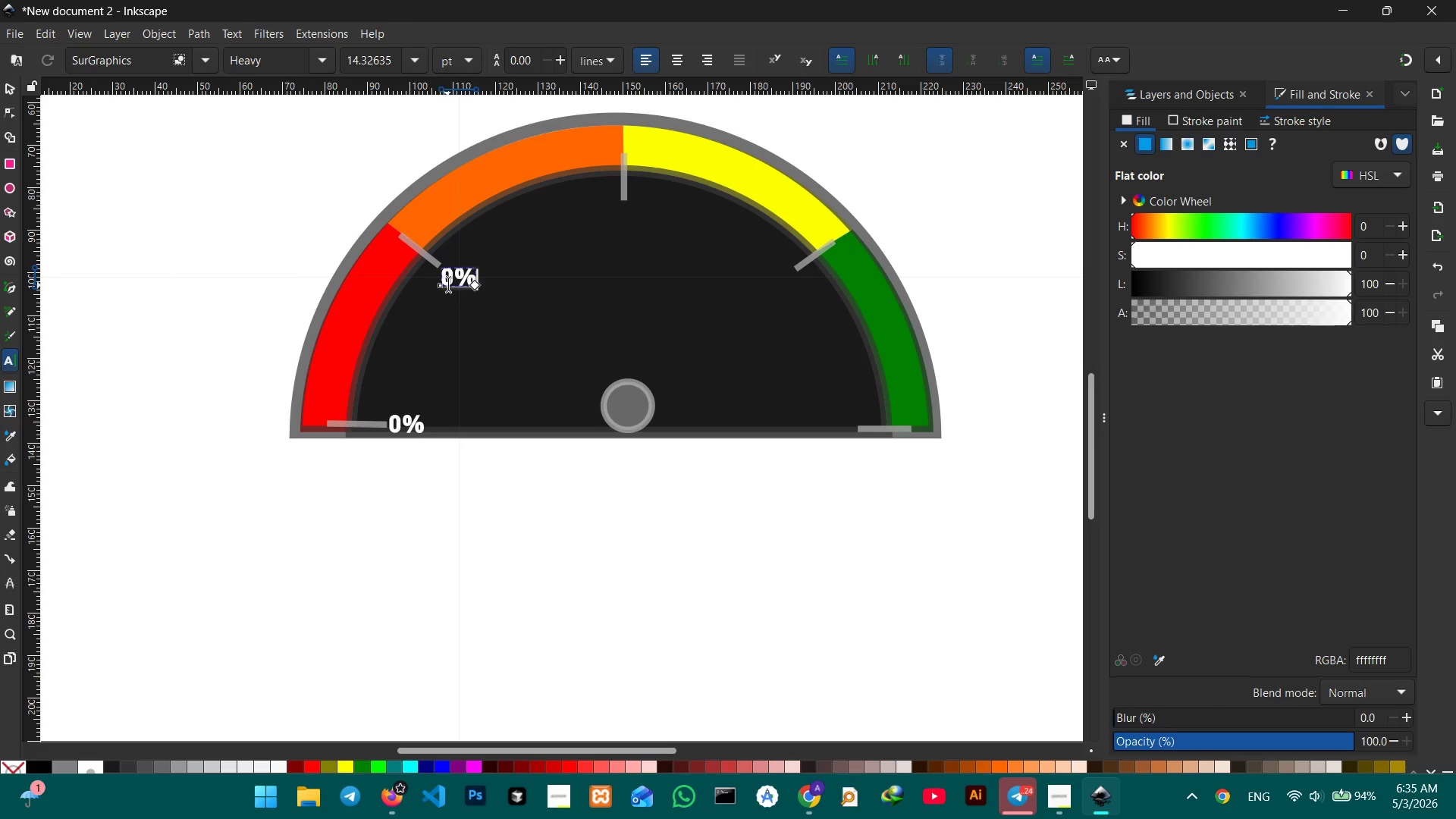 
left_click([451, 279])
 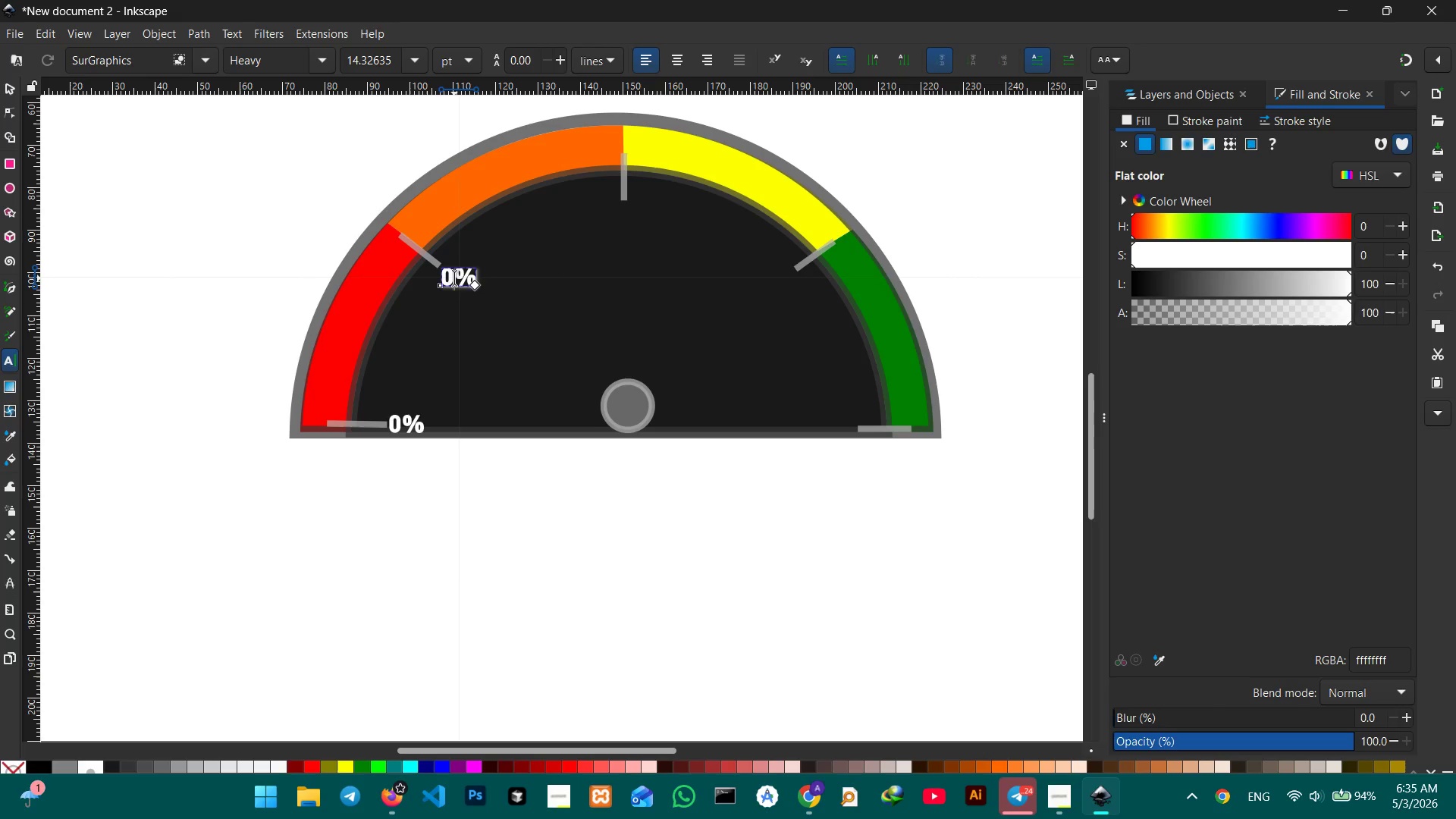 
left_click_drag(start_coordinate=[454, 278], to_coordinate=[437, 276])
 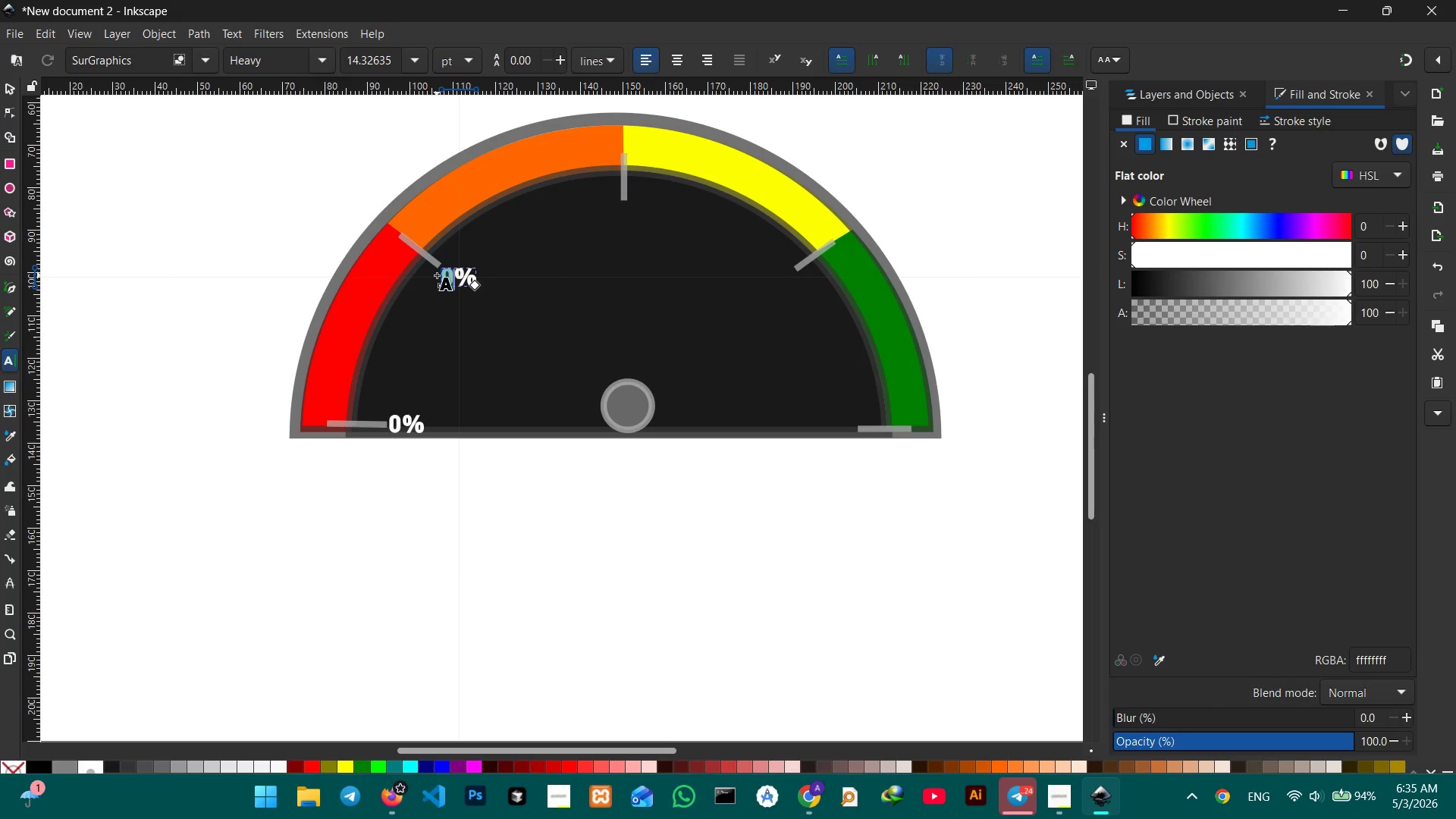 
key(Numpad2)
 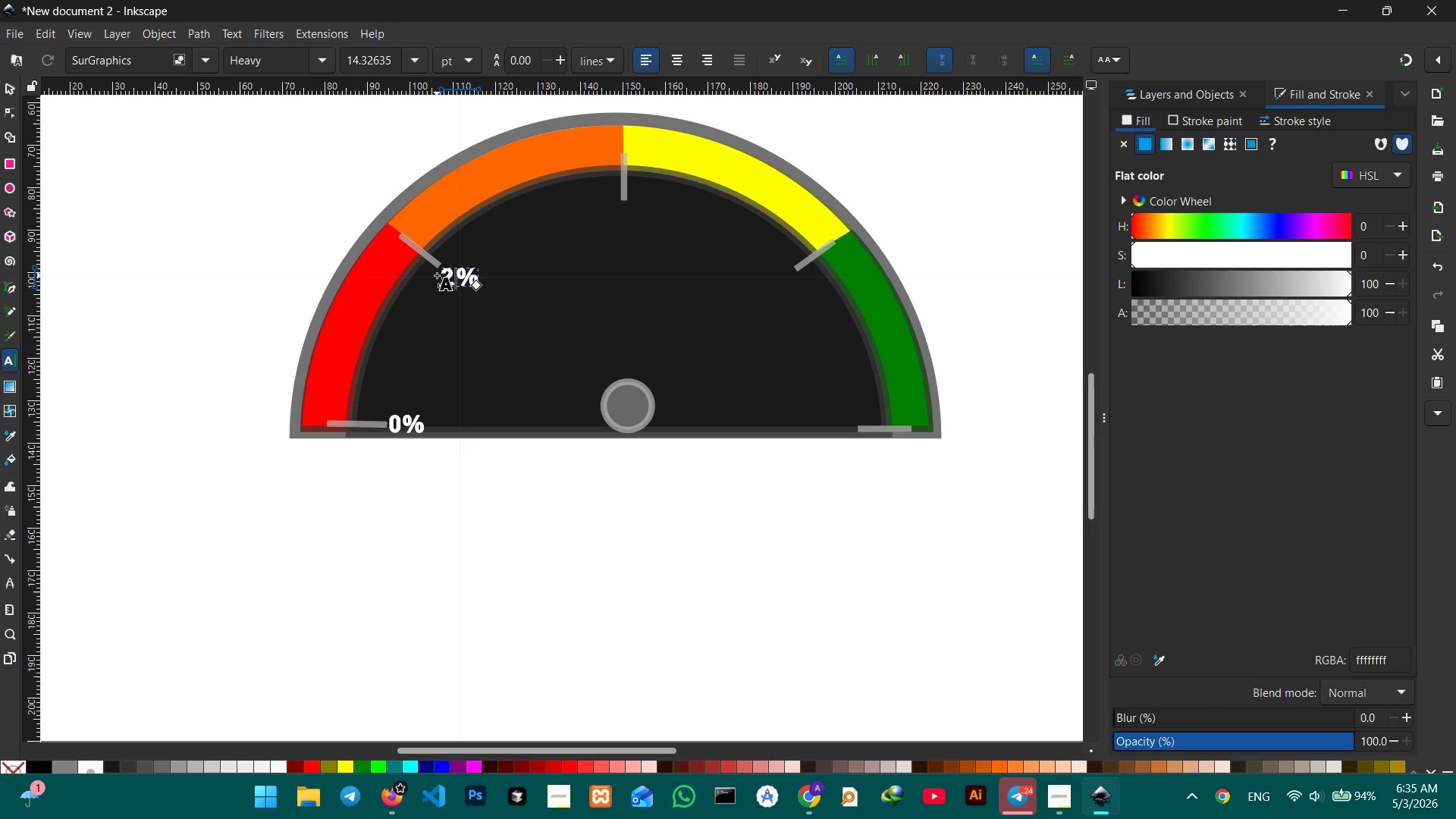 
key(Numpad5)
 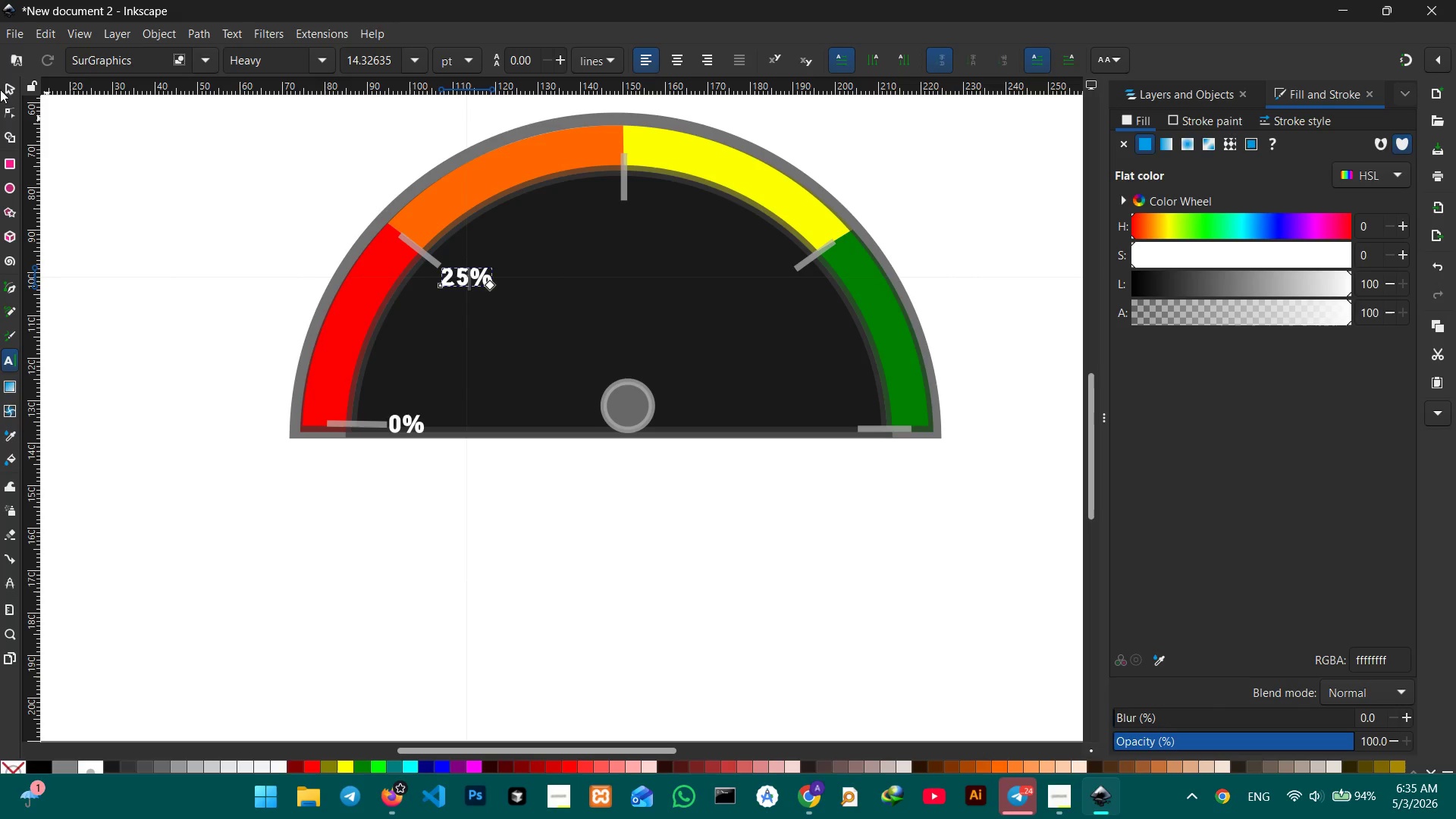 
left_click([5, 81])
 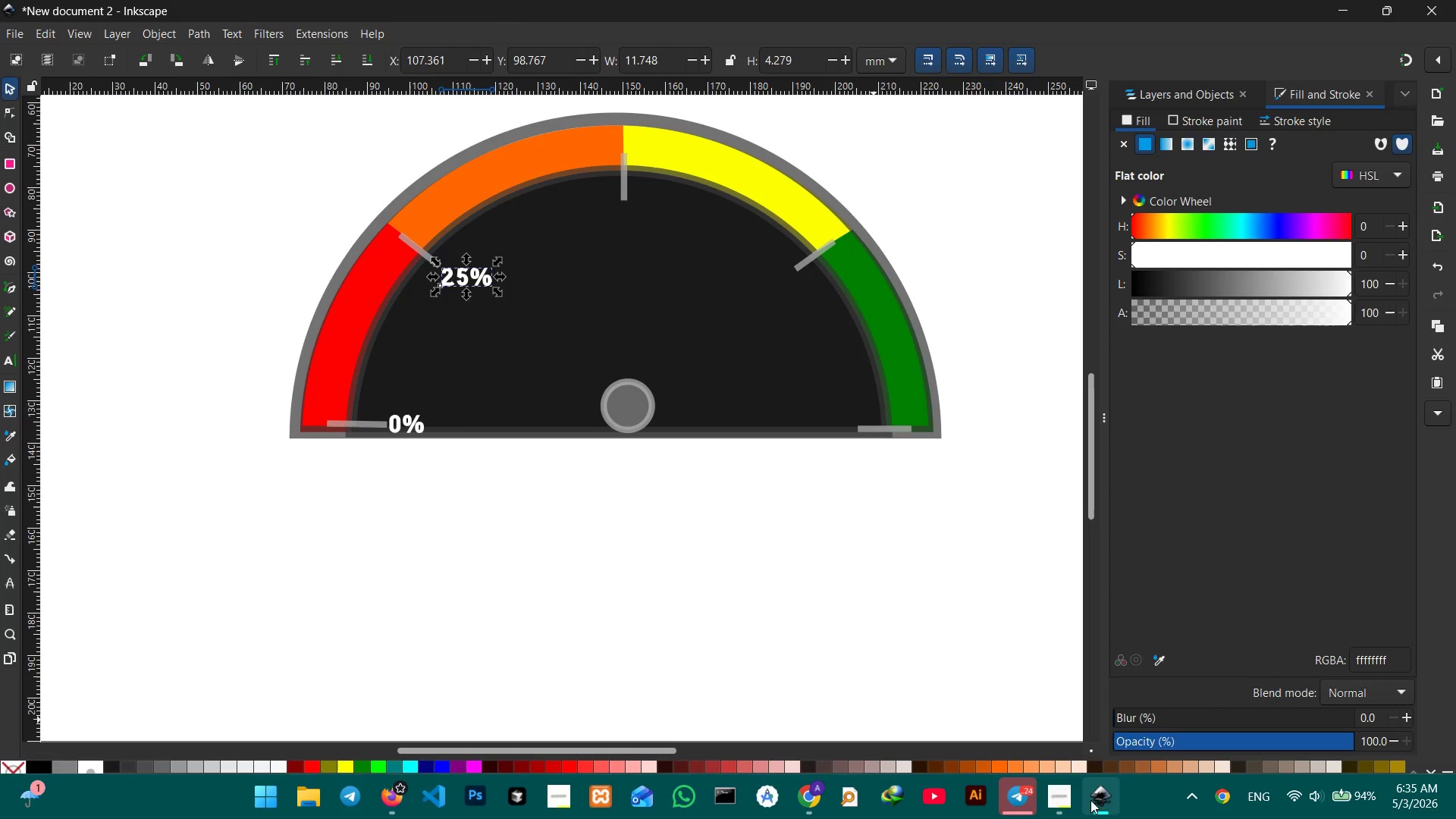 
left_click([1063, 790])